 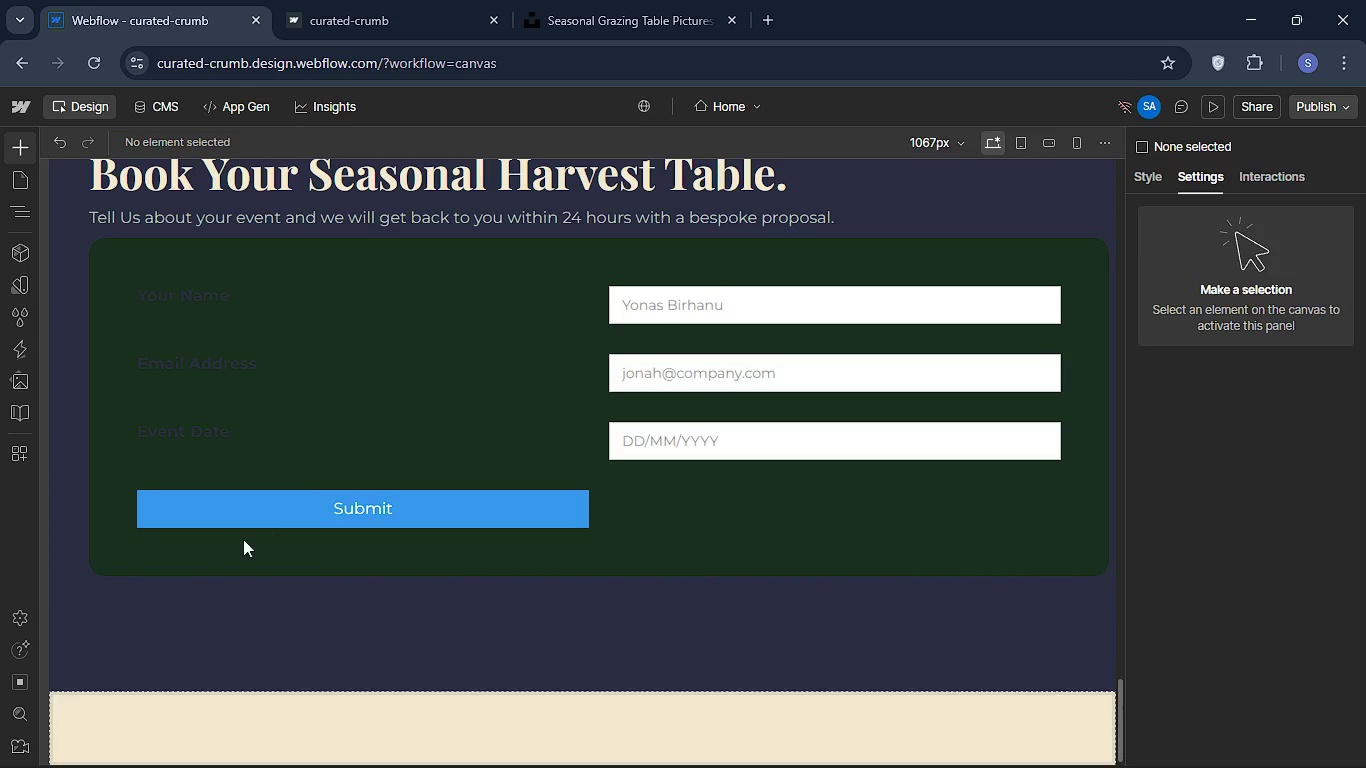 
scroll: coordinate [206, 579], scroll_direction: down, amount: 5.0
 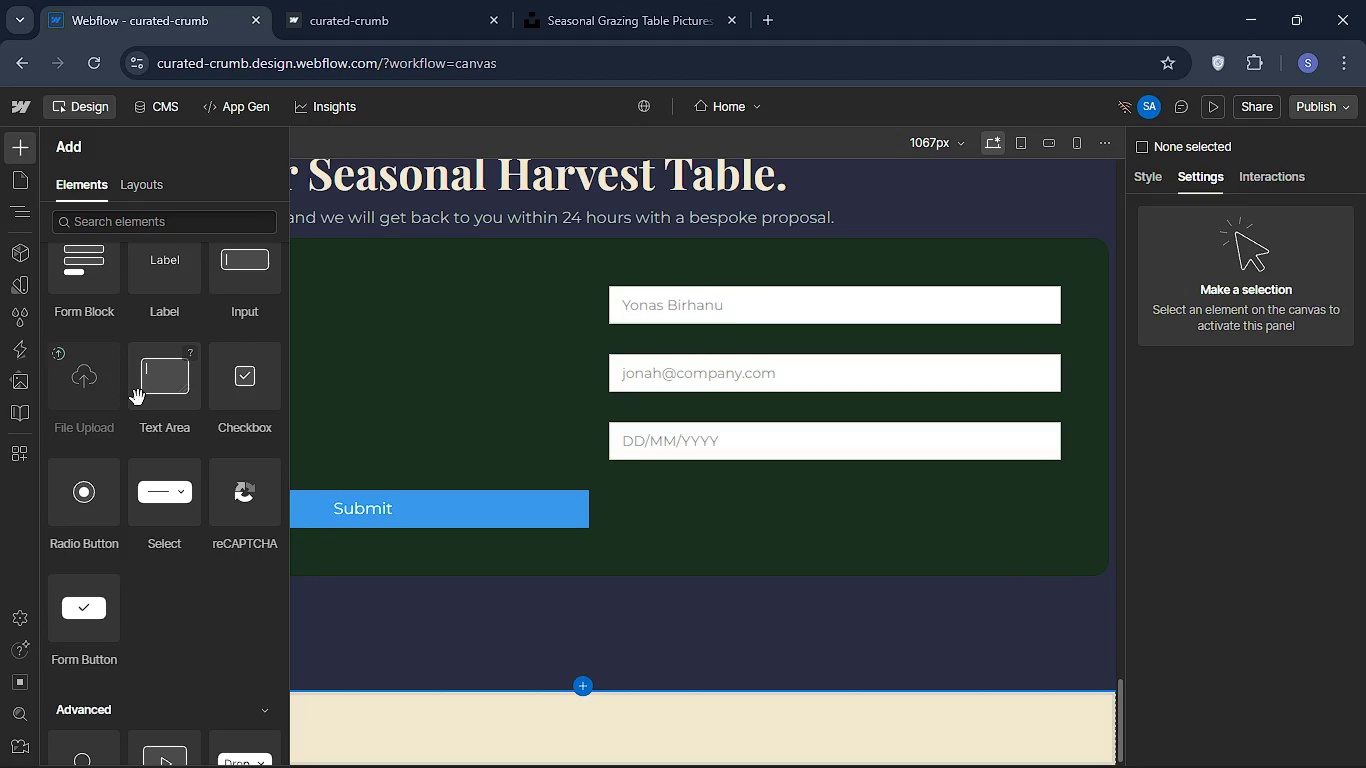 
scroll: coordinate [140, 397], scroll_direction: up, amount: 1.0
 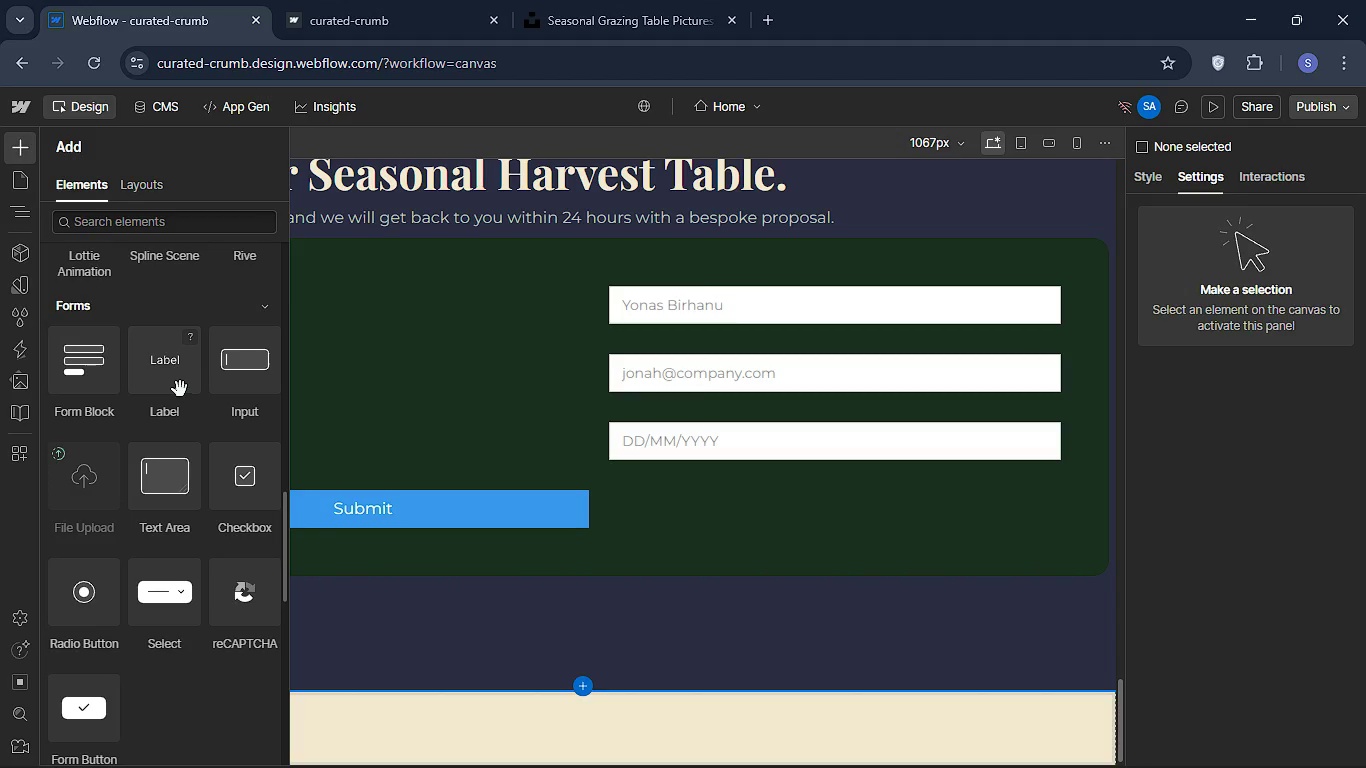 
left_click_drag(start_coordinate=[180, 389], to_coordinate=[685, 530])
 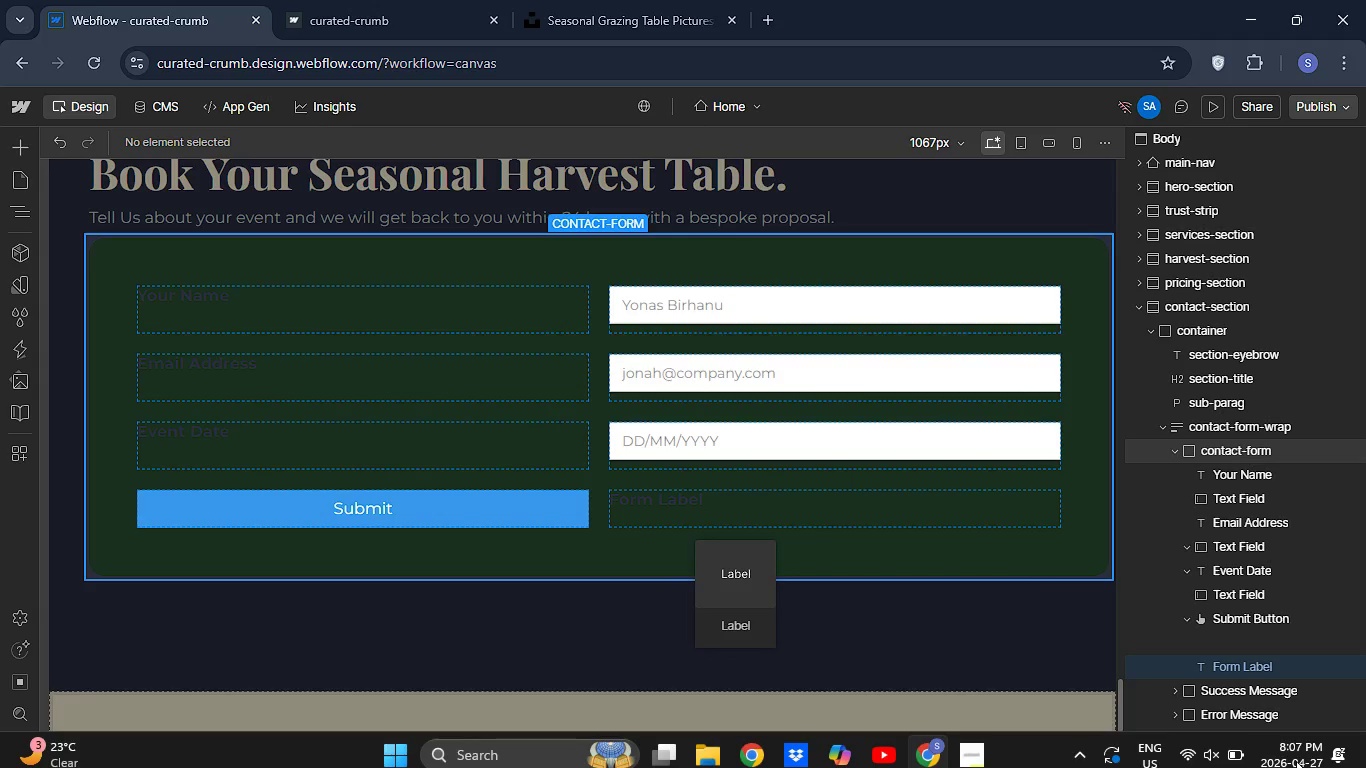 
mouse_move([1211, 663])
 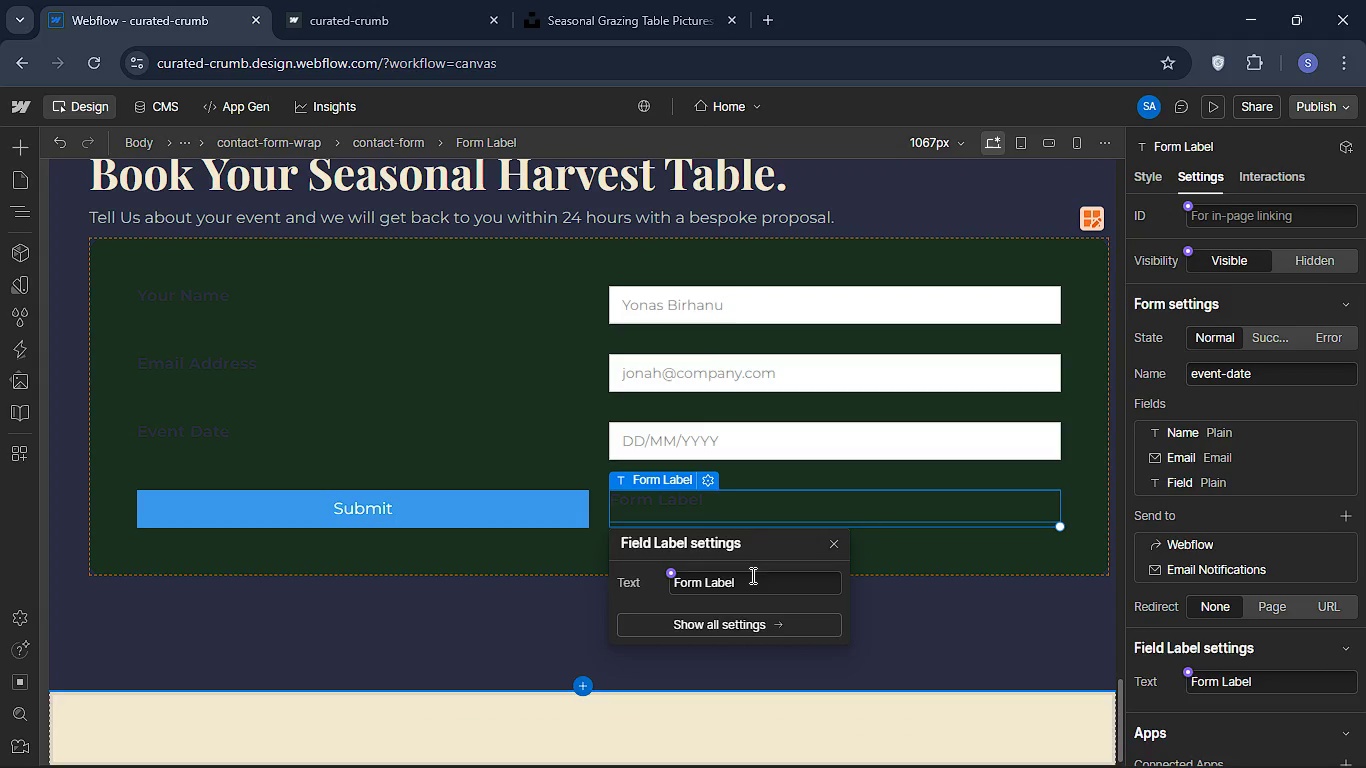 
left_click([751, 575])
 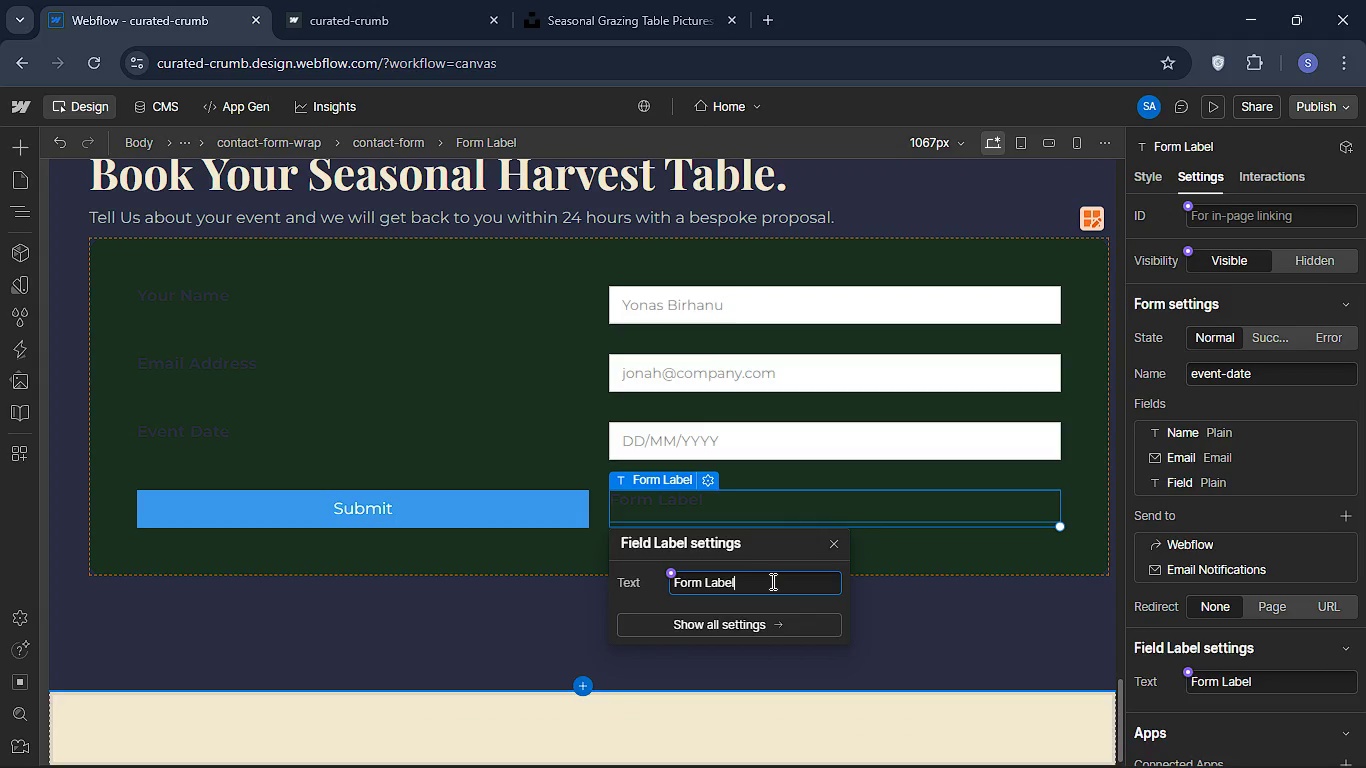 
key(Backspace)
 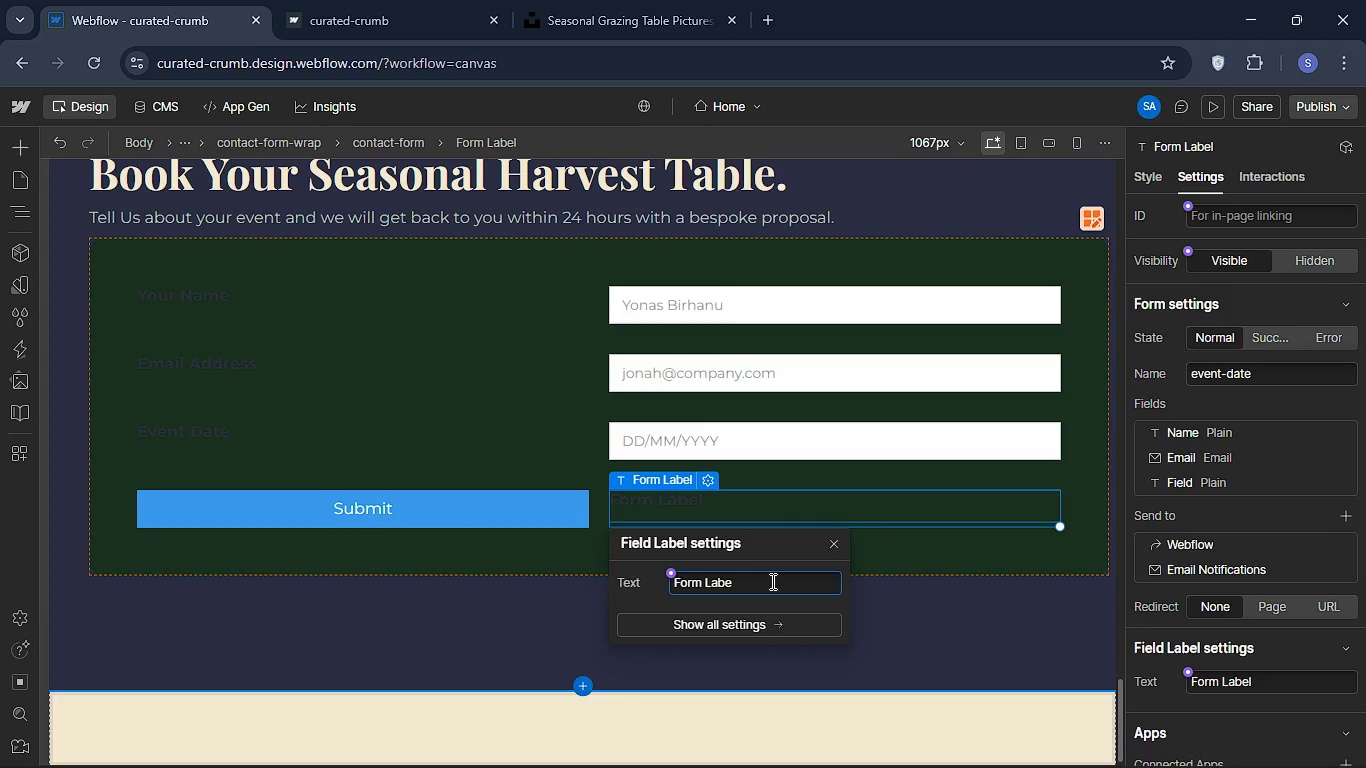 
key(Backspace)
 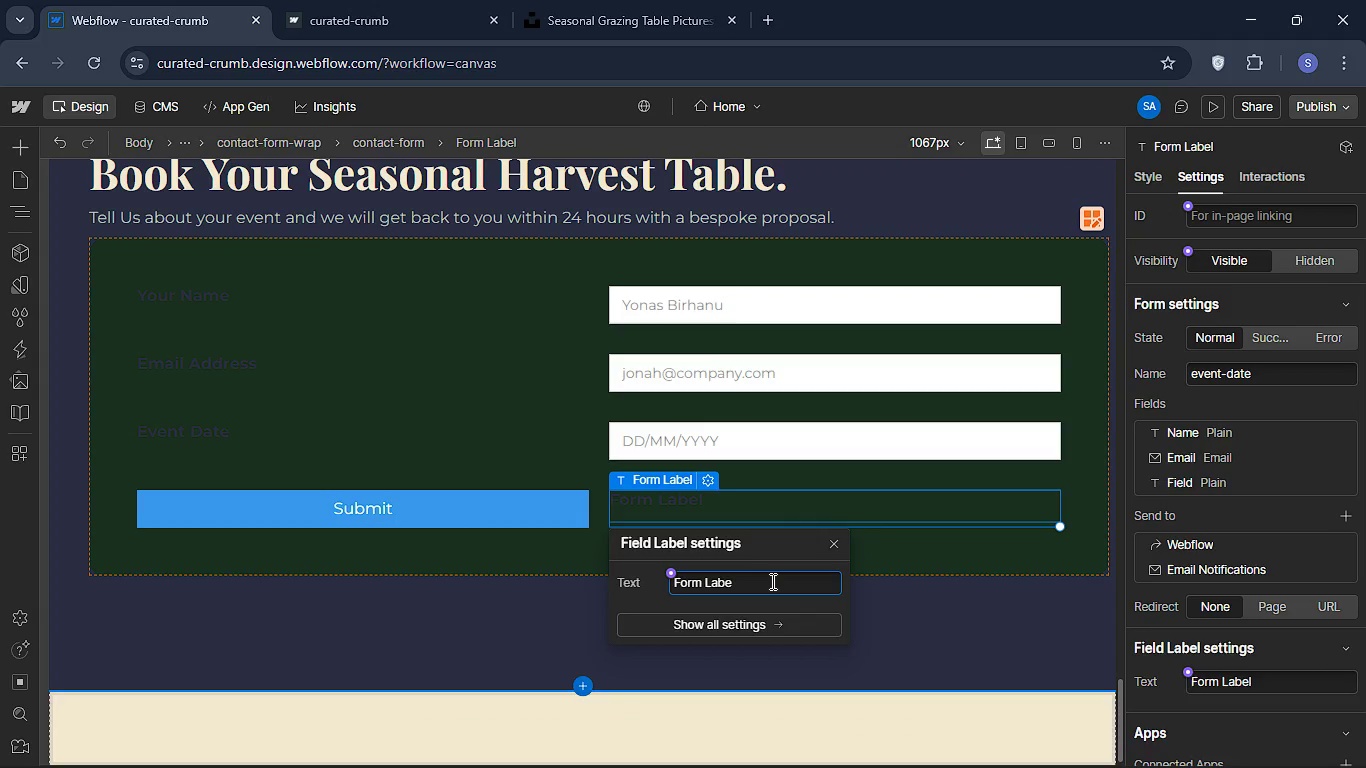 
key(Backspace)
 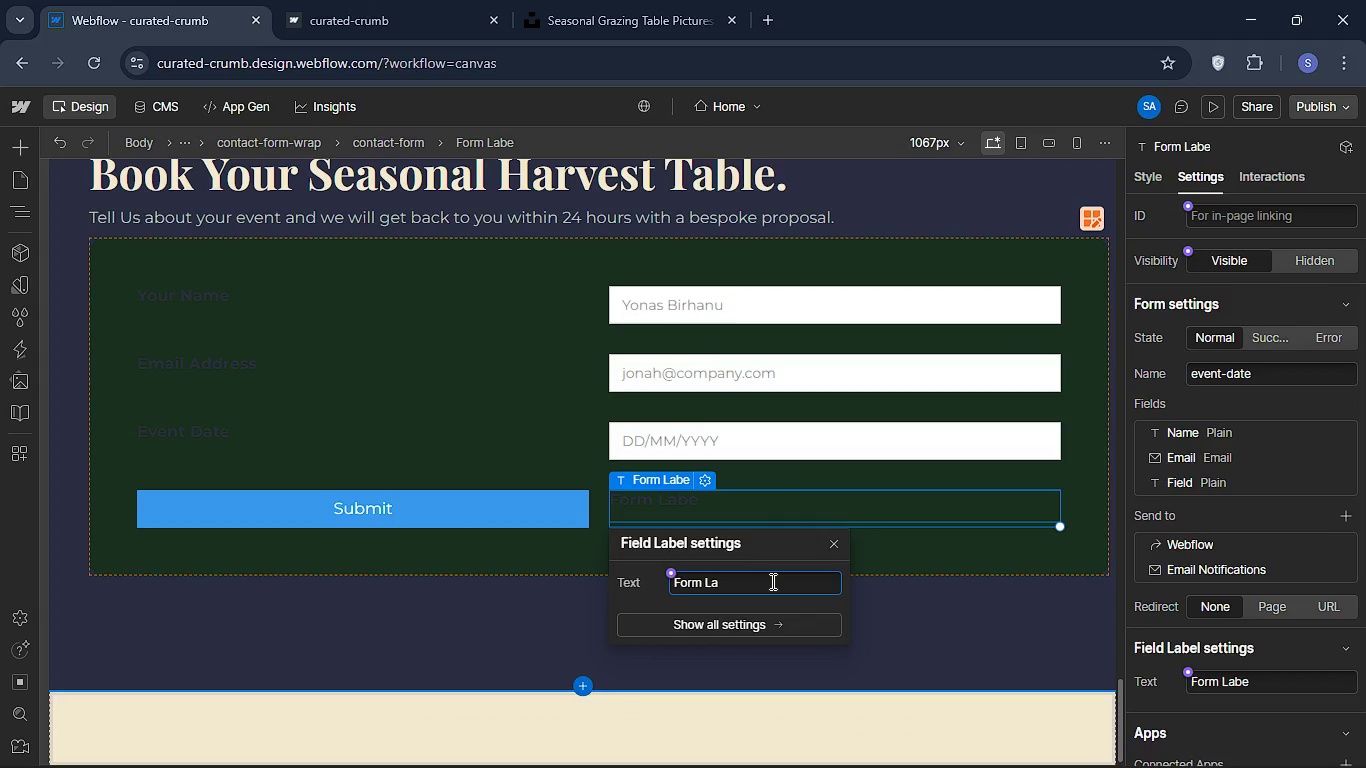 
key(Backspace)
 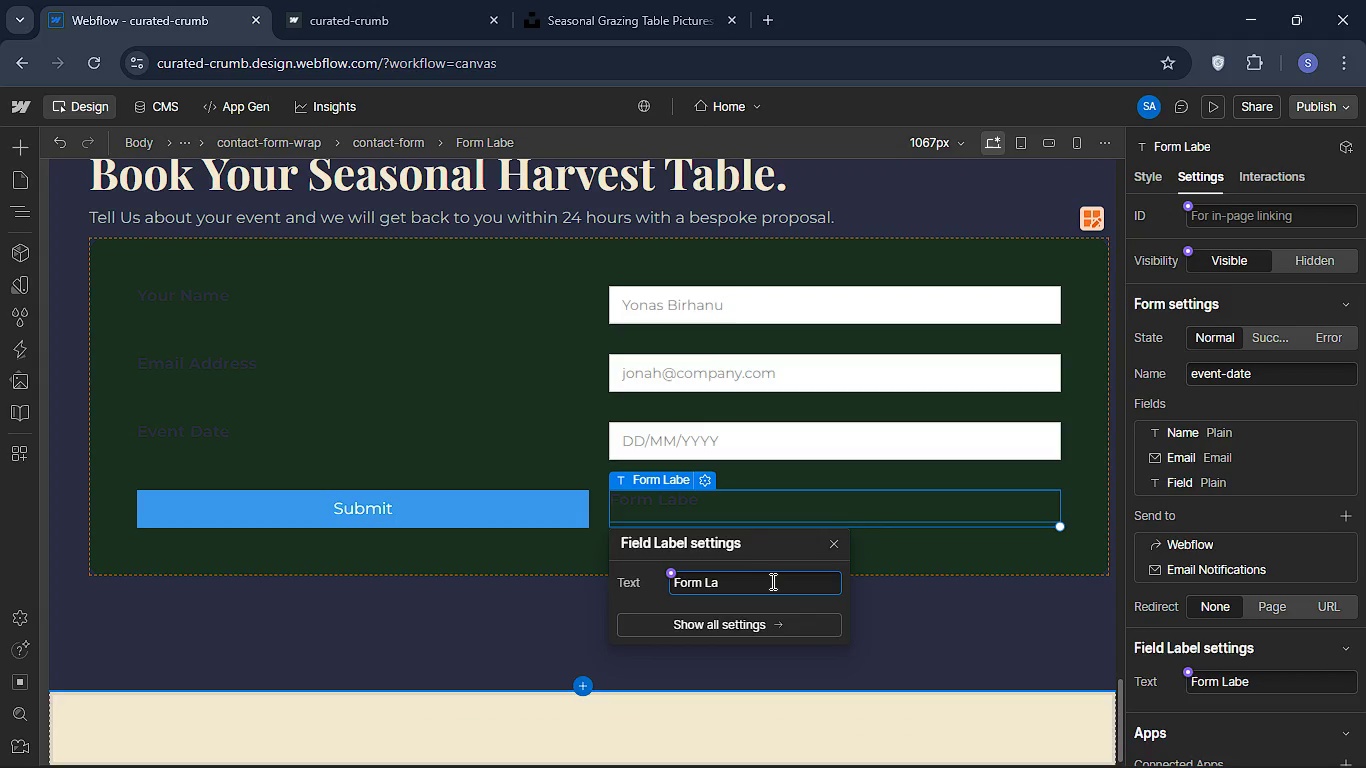 
key(Backspace)
 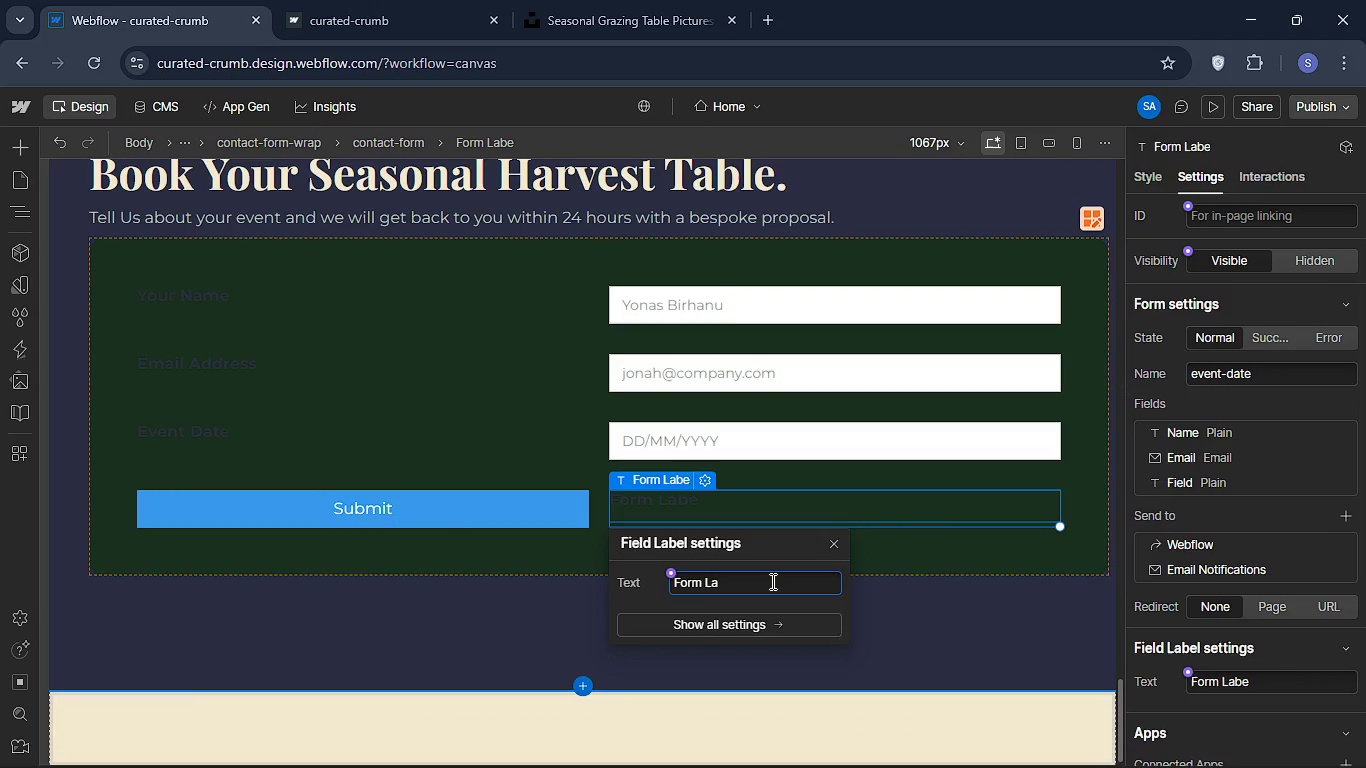 
key(Backspace)
 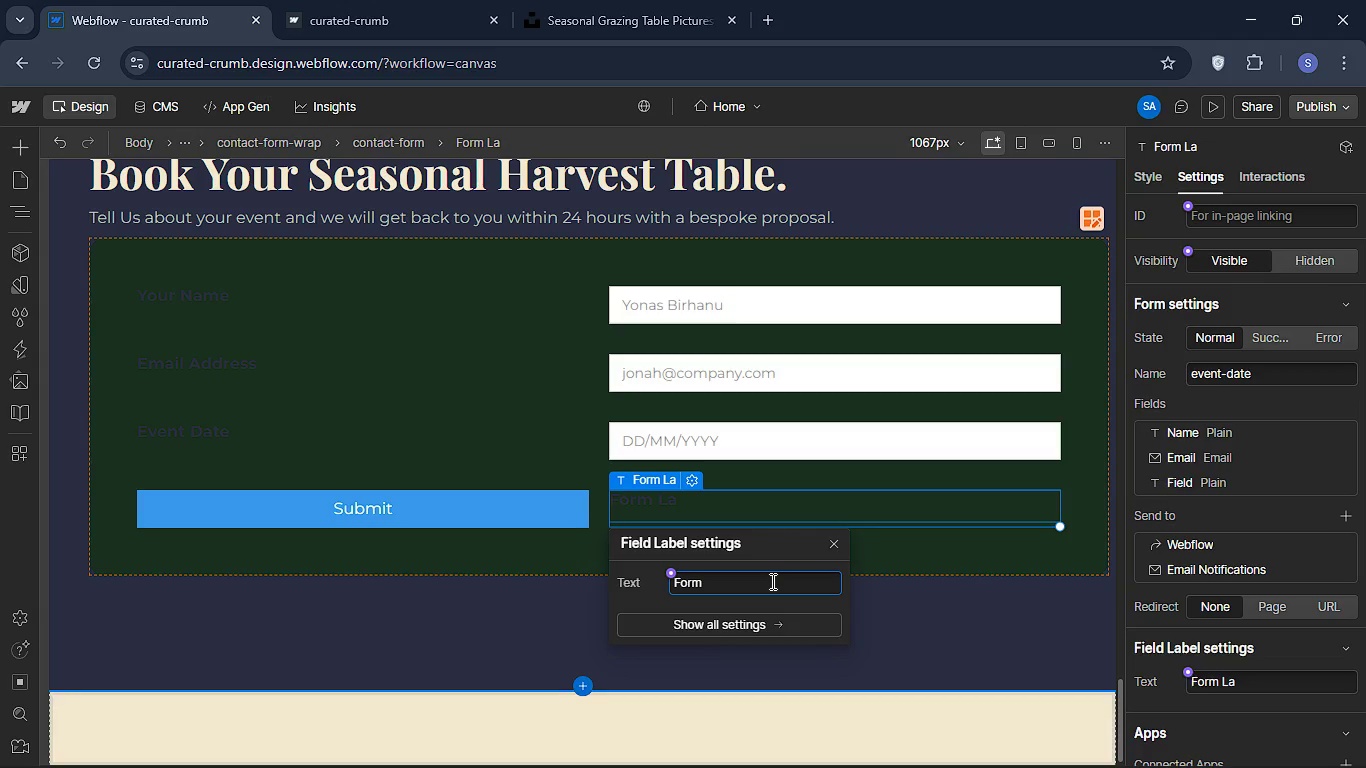 
key(Backspace)
 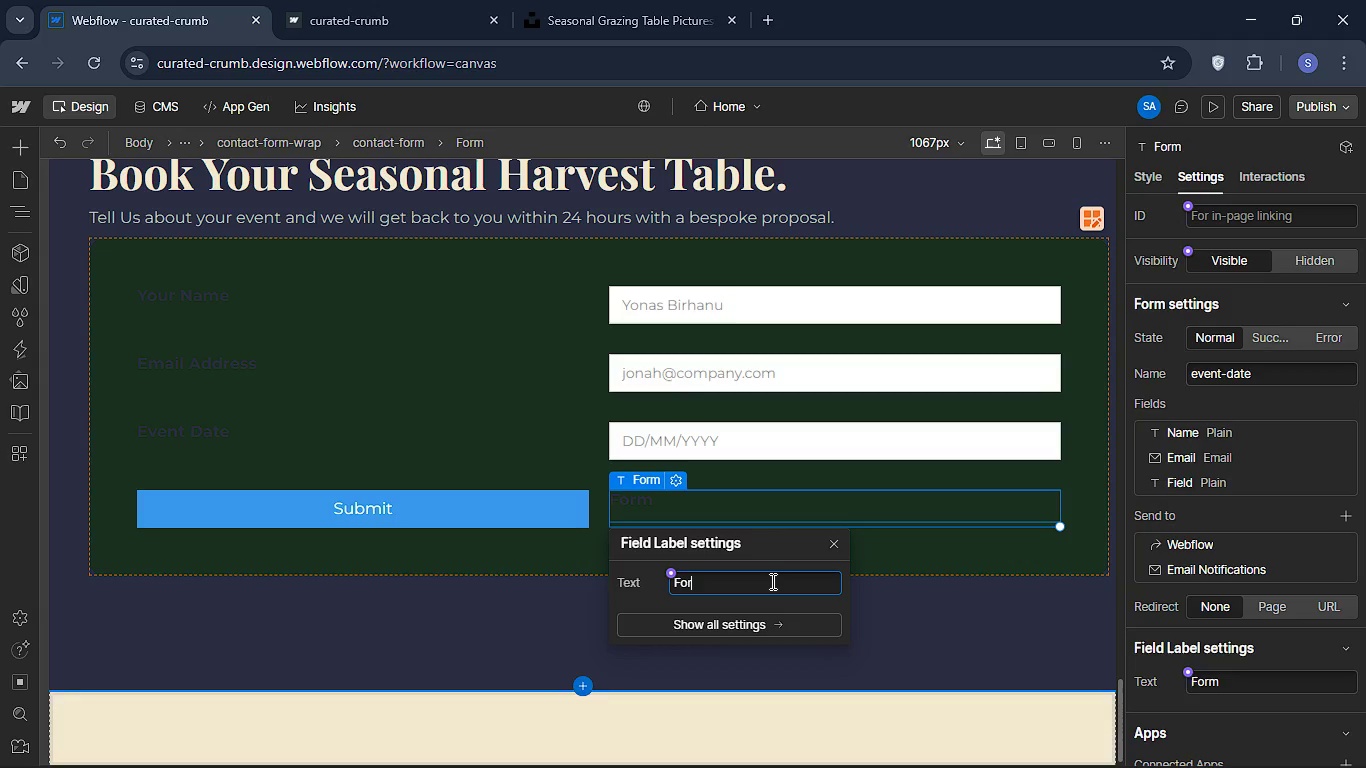 
key(Backspace)
 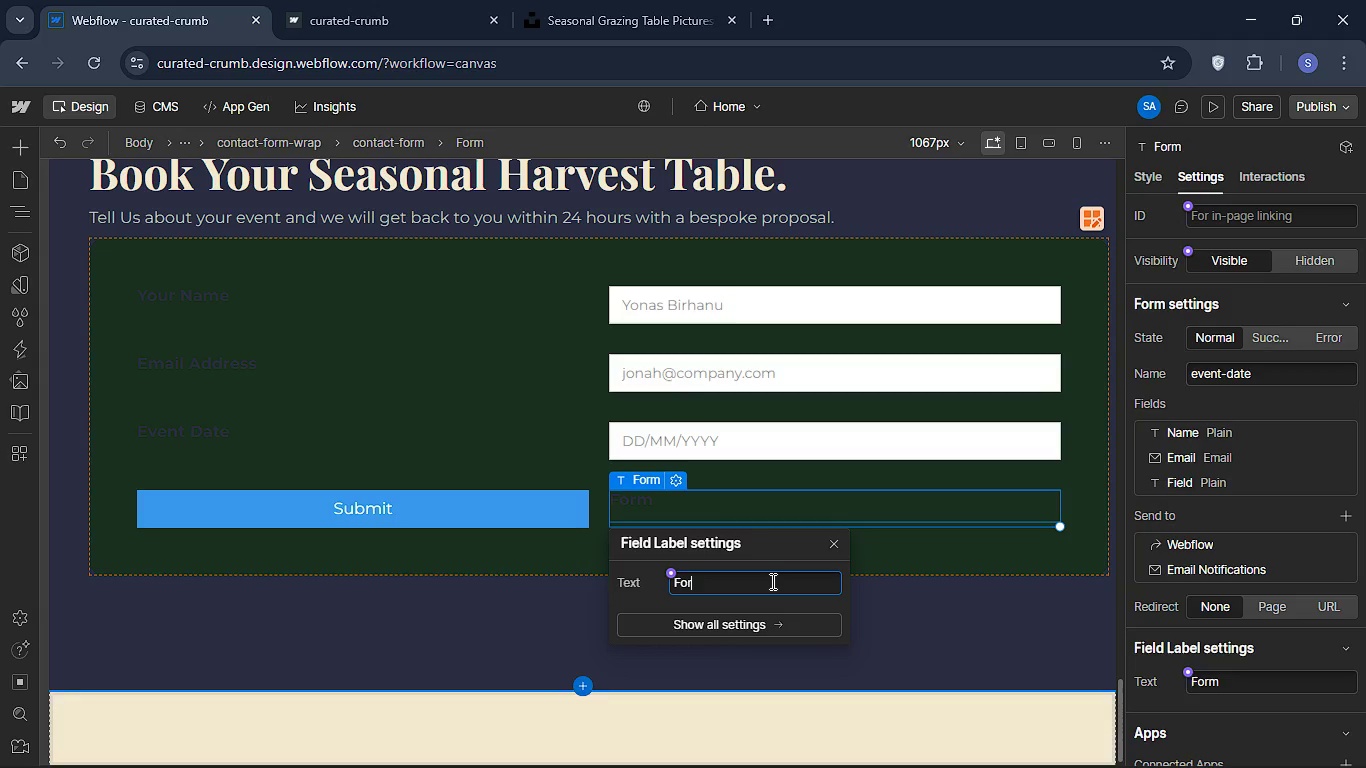 
key(Backspace)
 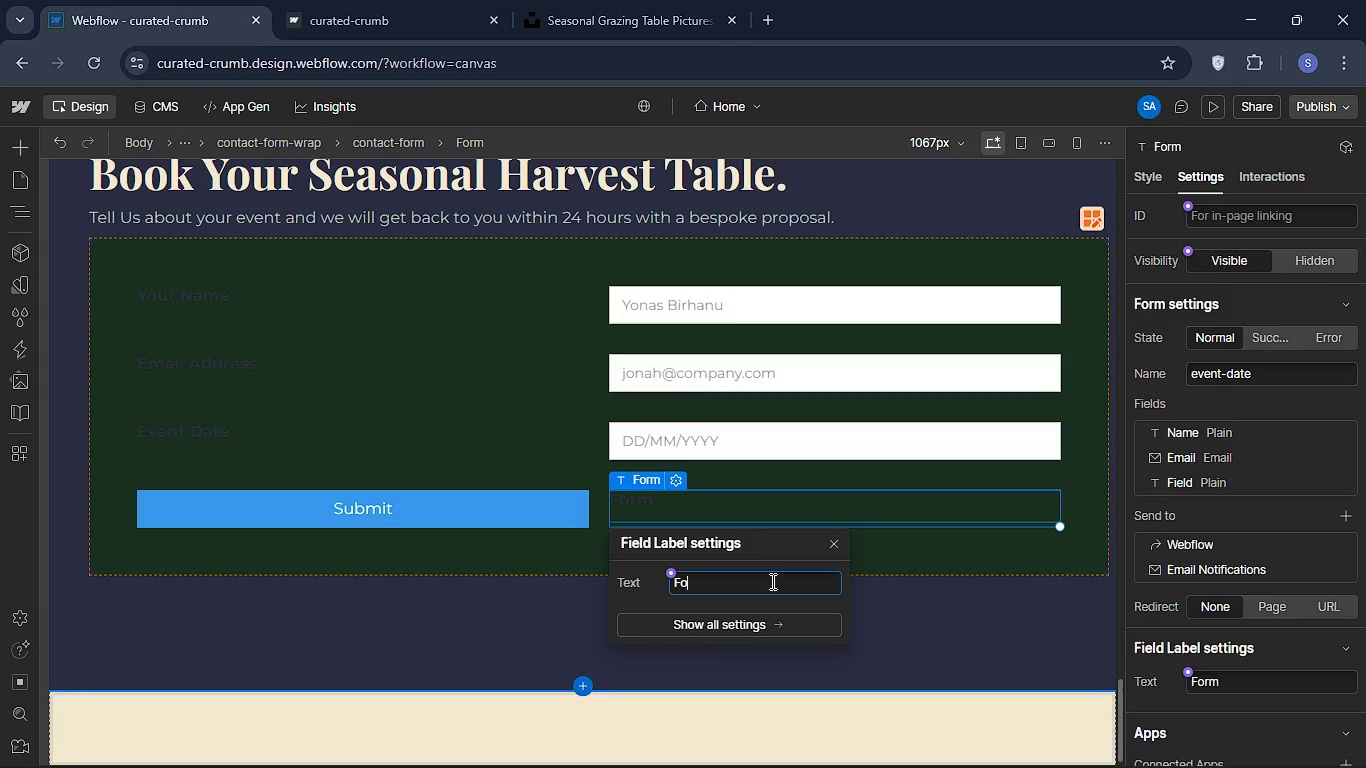 
key(Backspace)
 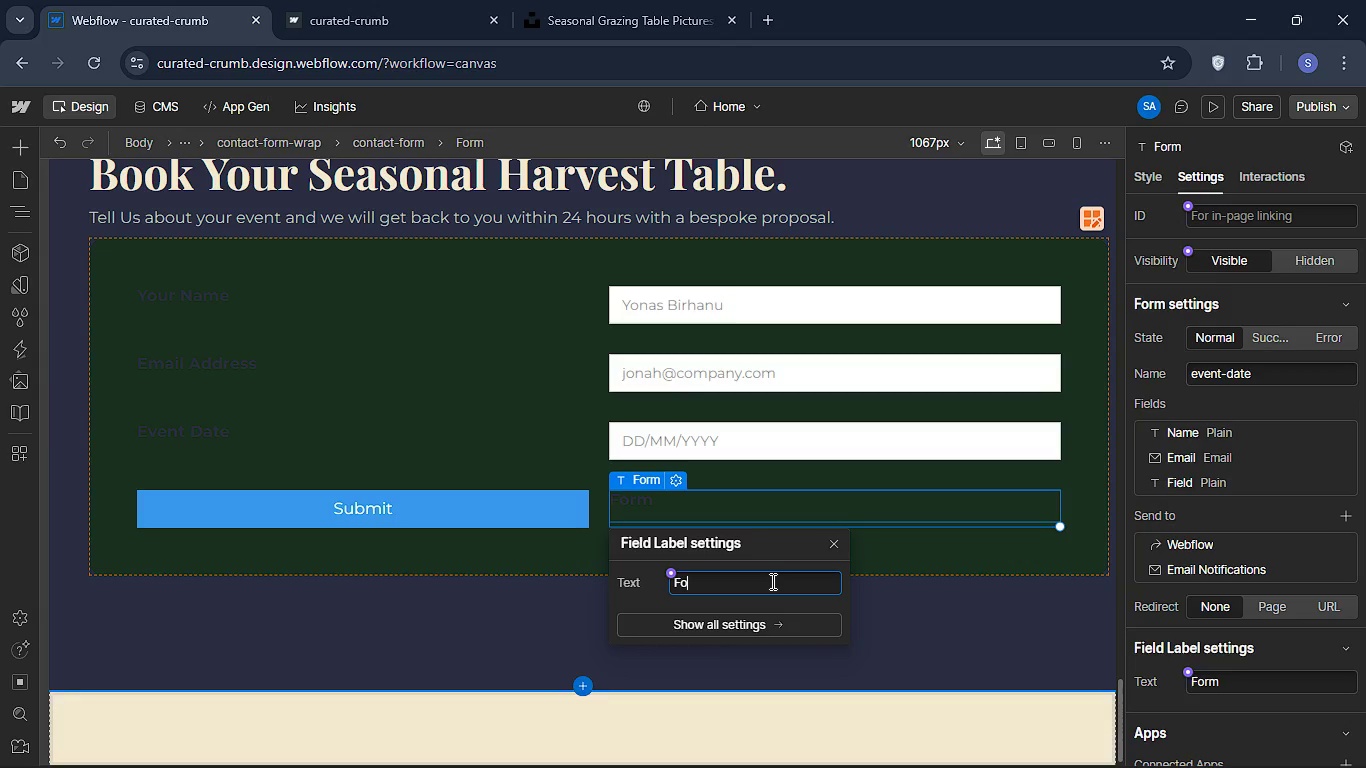 
key(Backspace)
 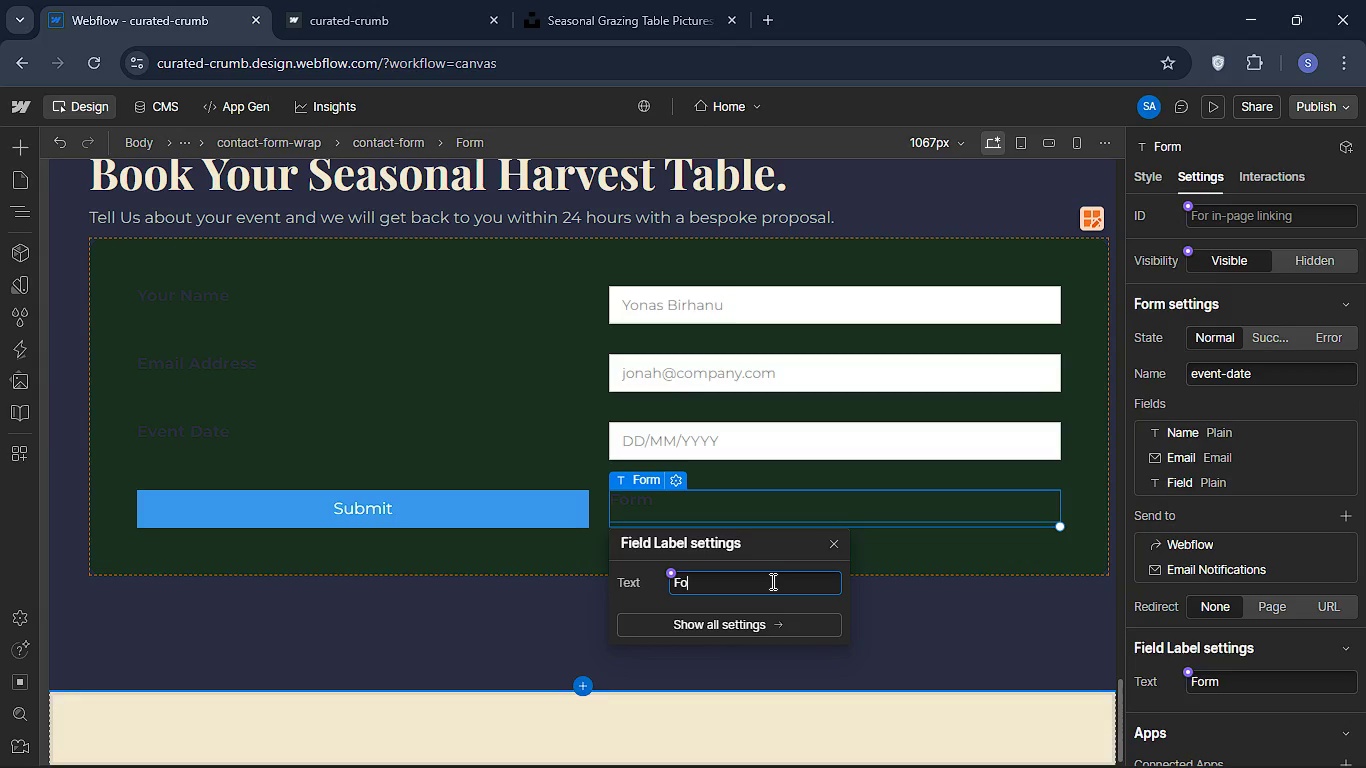 
key(CapsLock)
 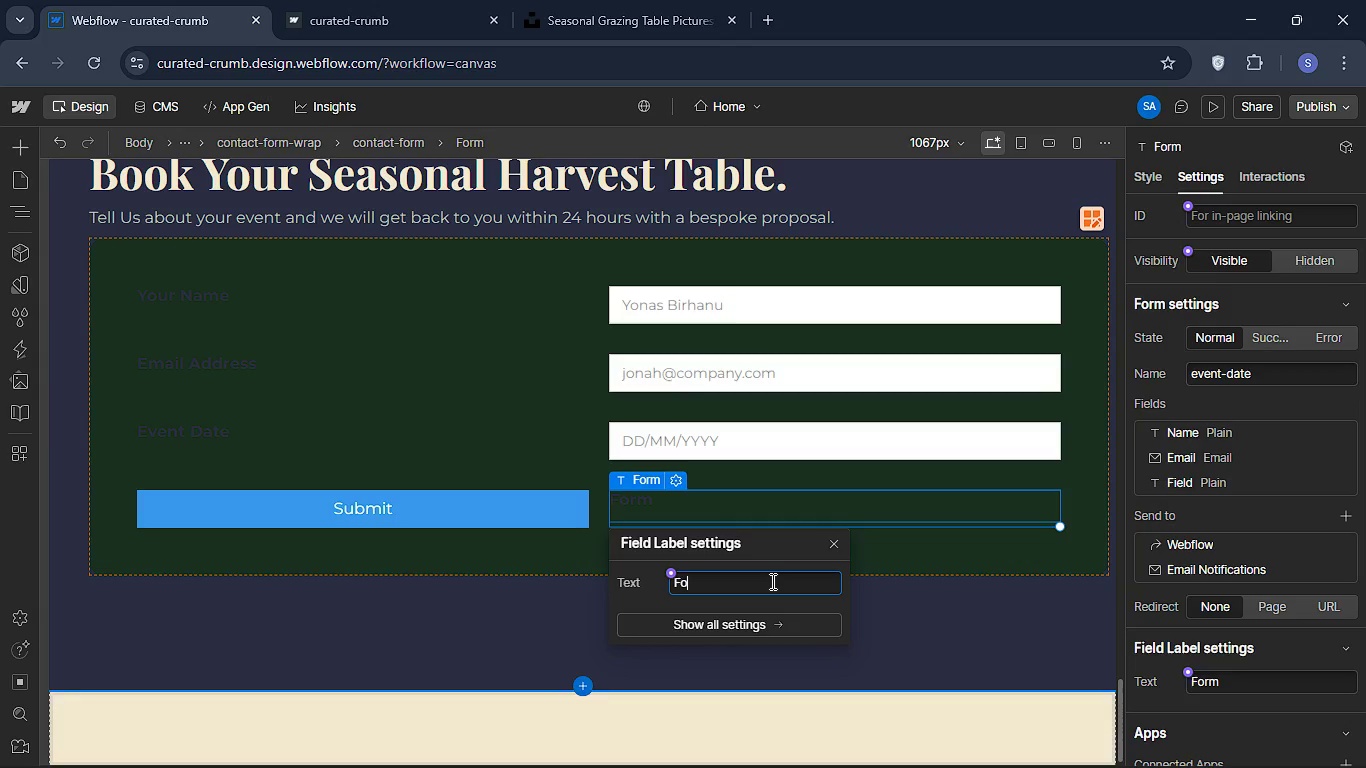 
key(G)
 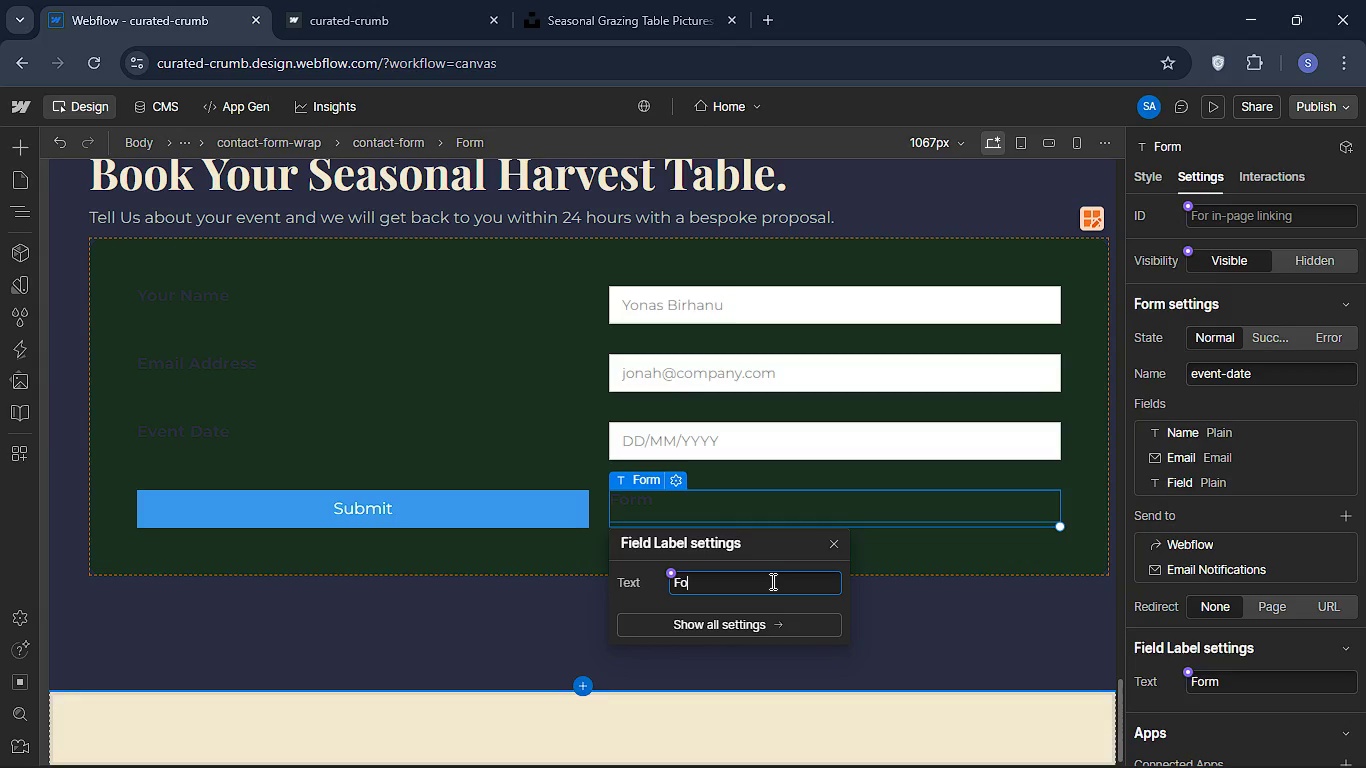 
left_click([771, 581])
 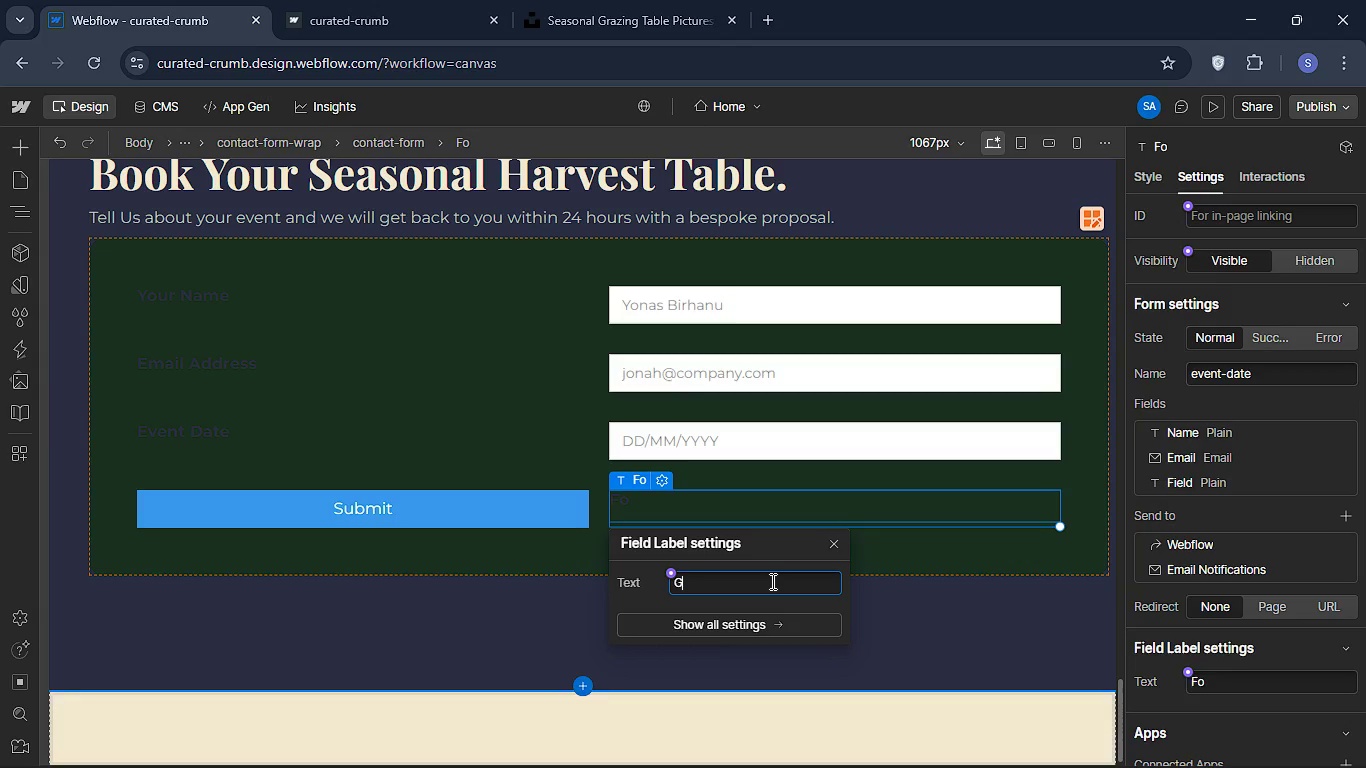 
type(uest COu)
 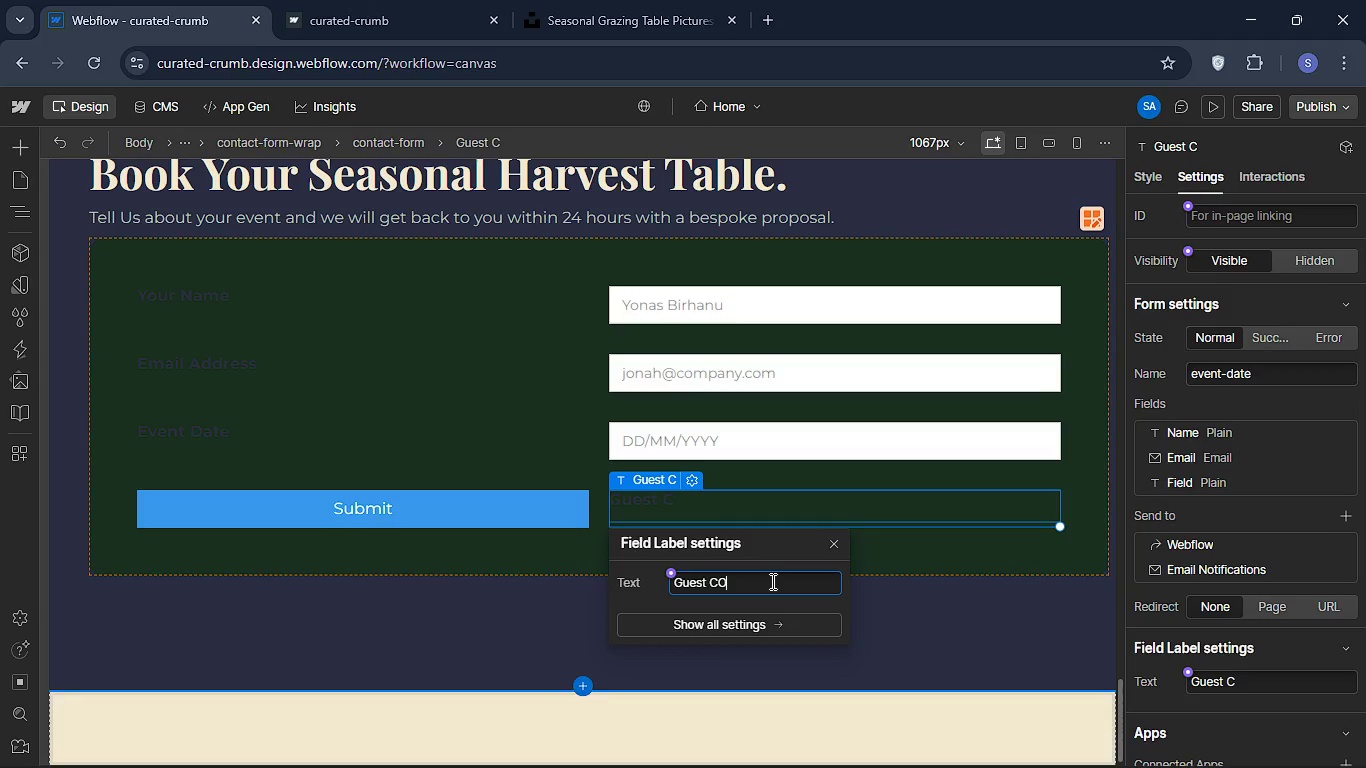 
left_click([771, 581])
 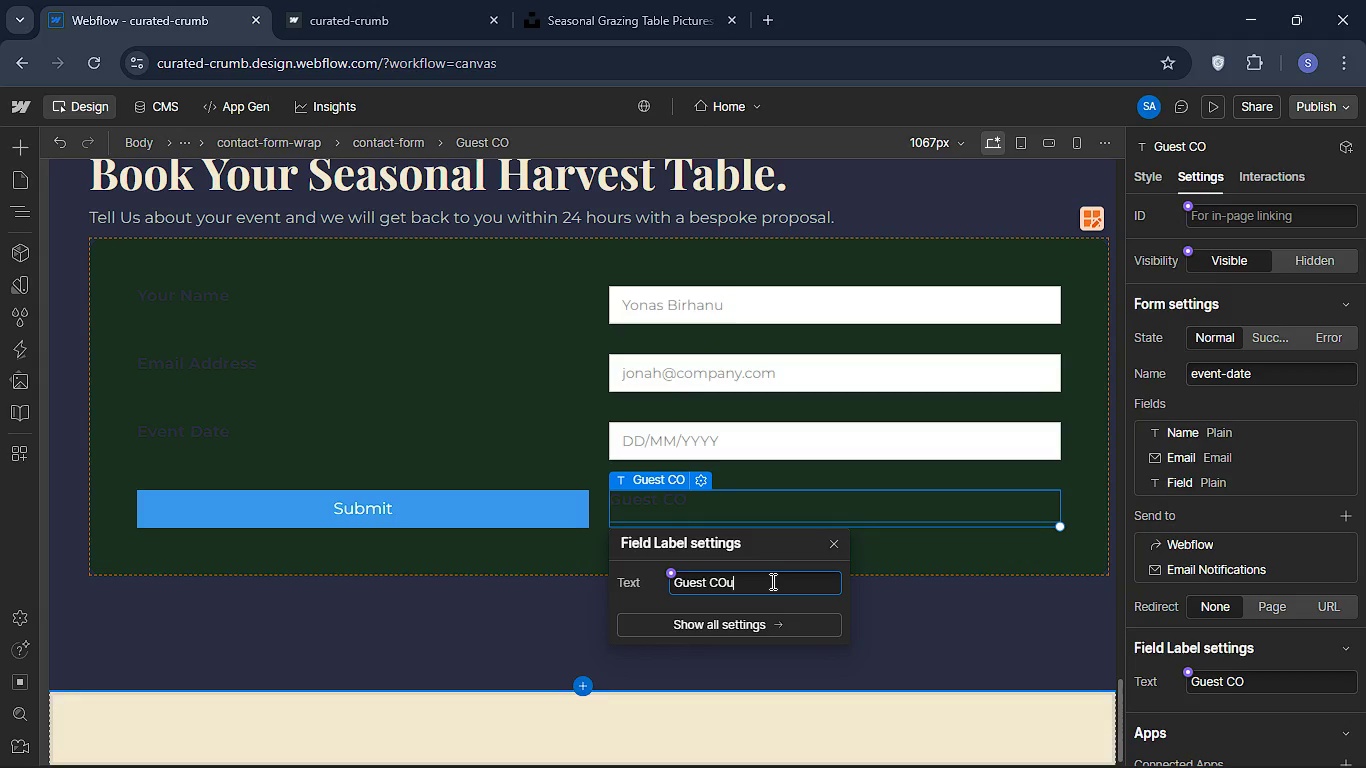 
type(nt )
key(Backspace)
key(Backspace)
key(Backspace)
key(Backspace)
key(Backspace)
type(ount )
key(Backspace)
 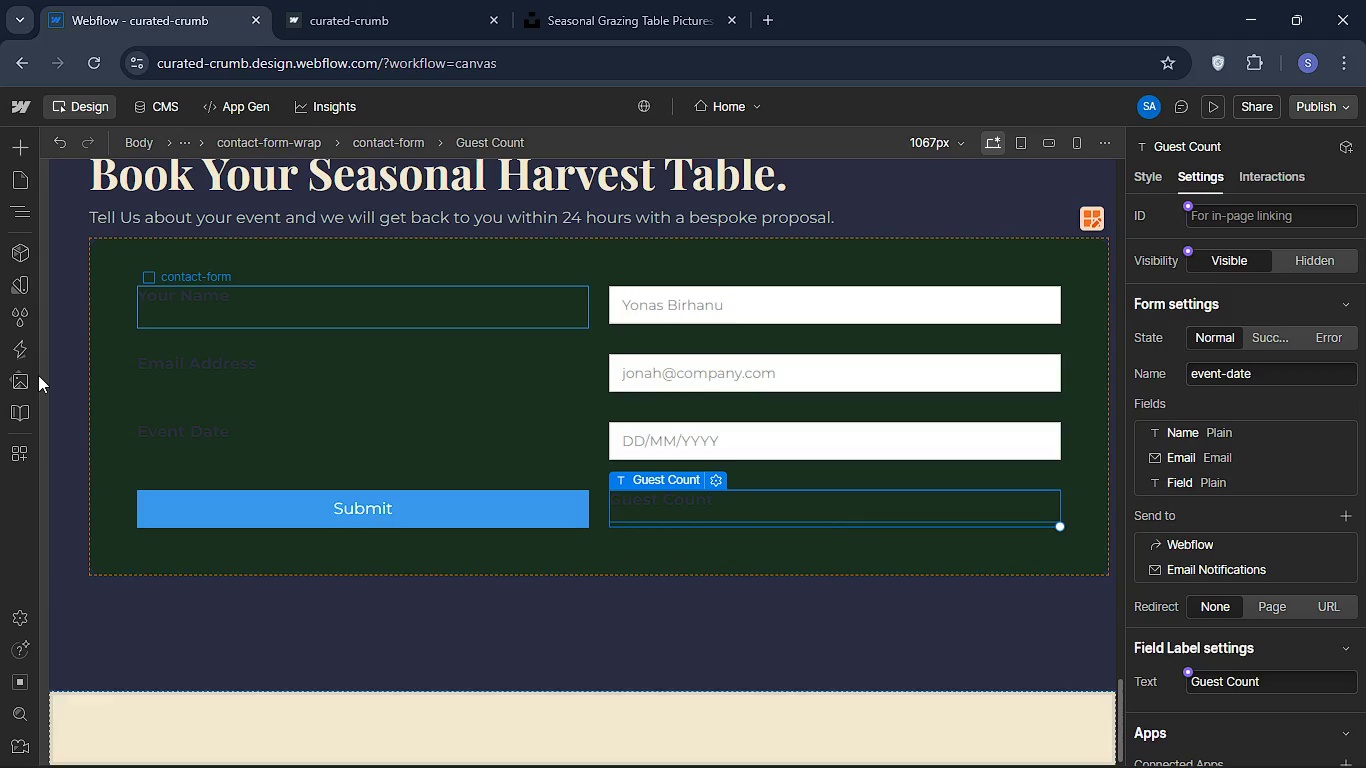 
left_click([31, 207])
 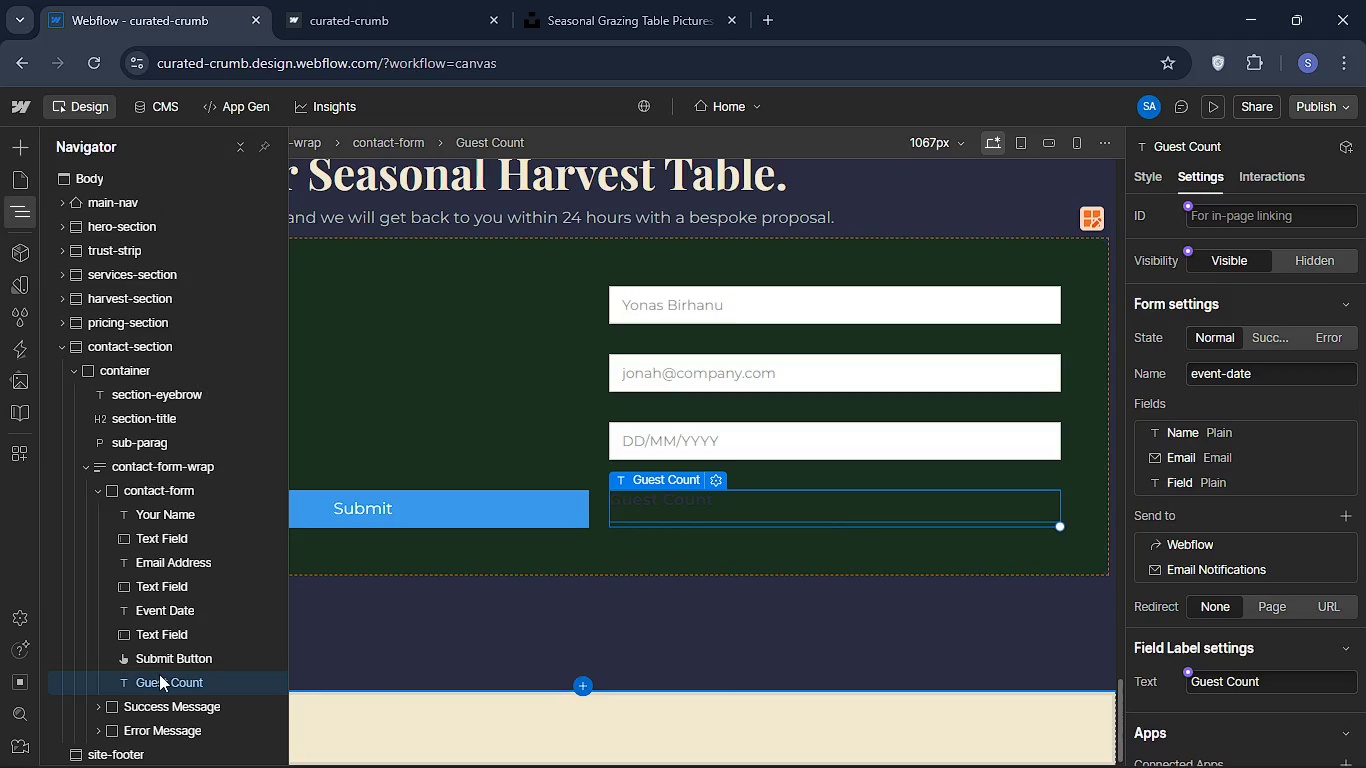 
left_click_drag(start_coordinate=[158, 677], to_coordinate=[176, 646])
 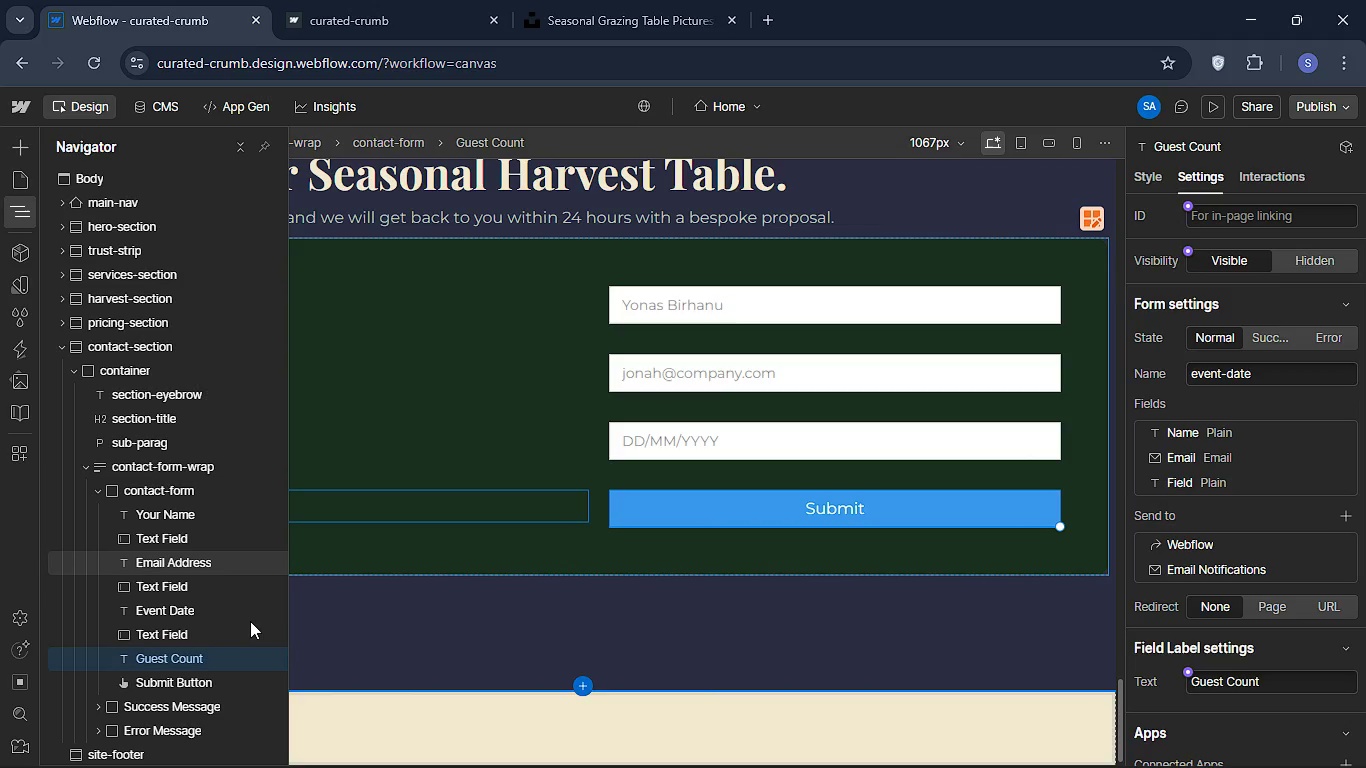 
wait(5.23)
 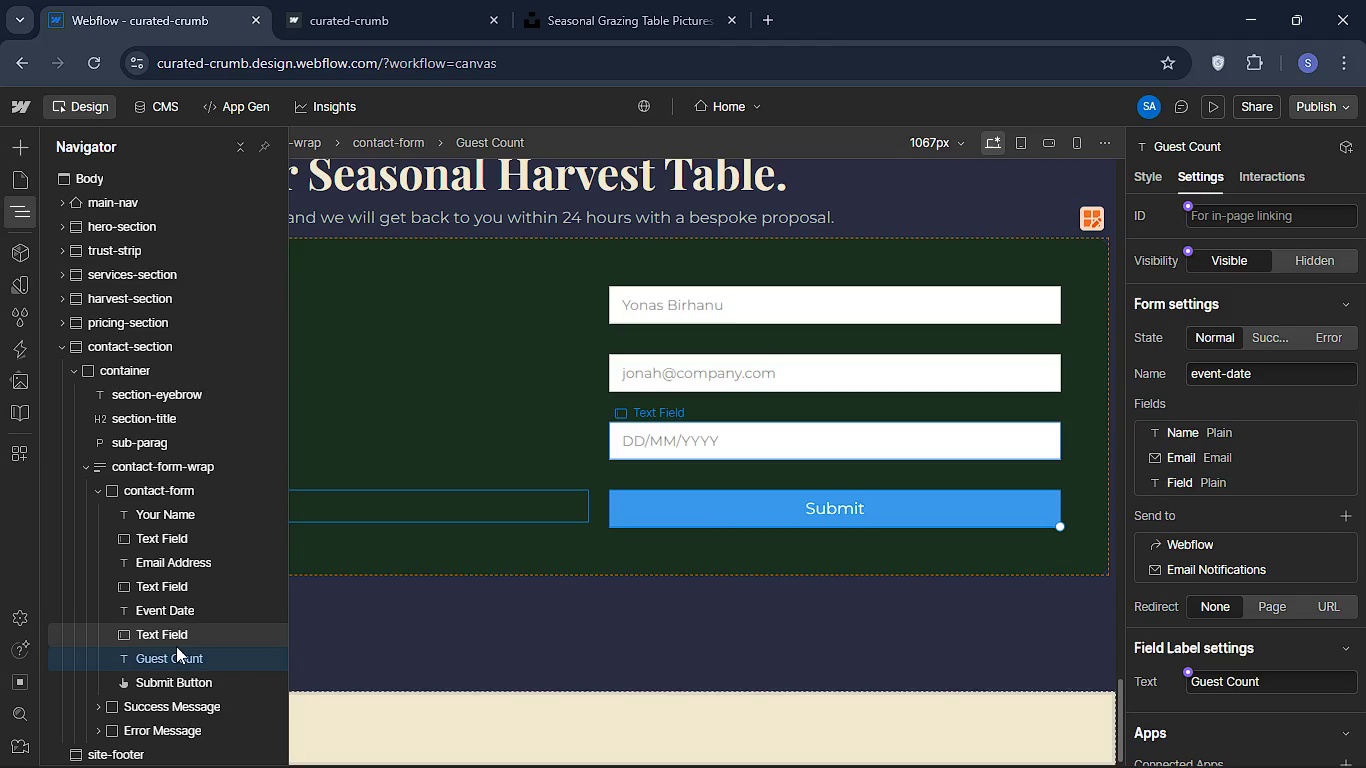 
left_click([24, 146])
 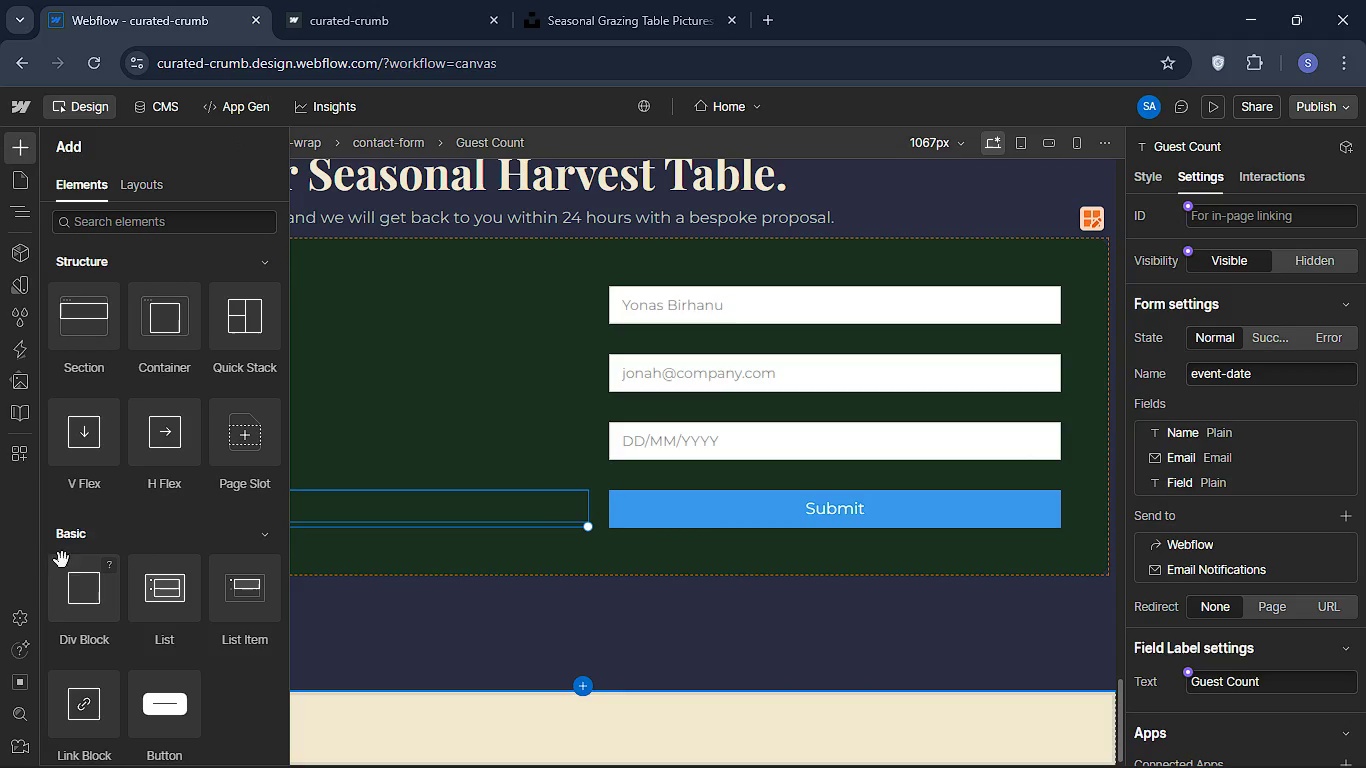 
scroll: coordinate [123, 585], scroll_direction: down, amount: 5.0
 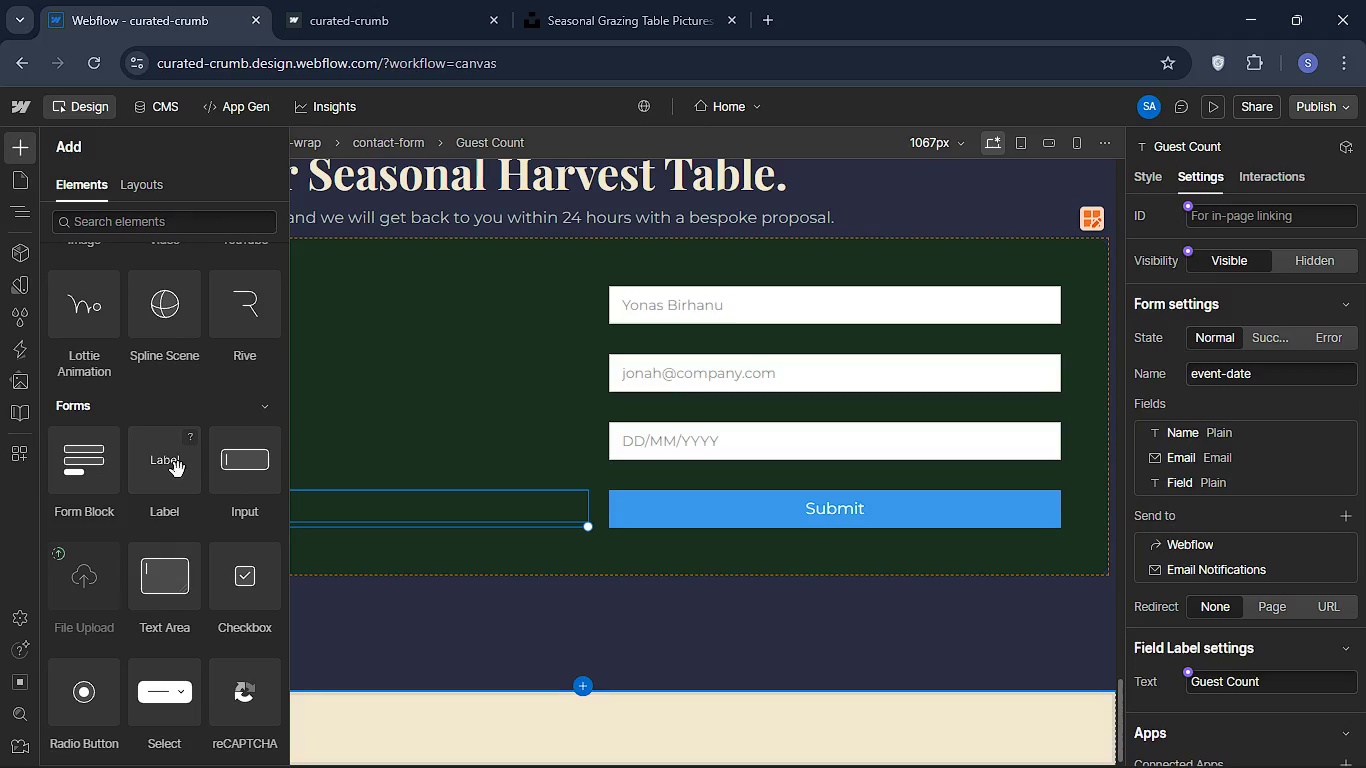 
left_click_drag(start_coordinate=[235, 494], to_coordinate=[461, 538])
 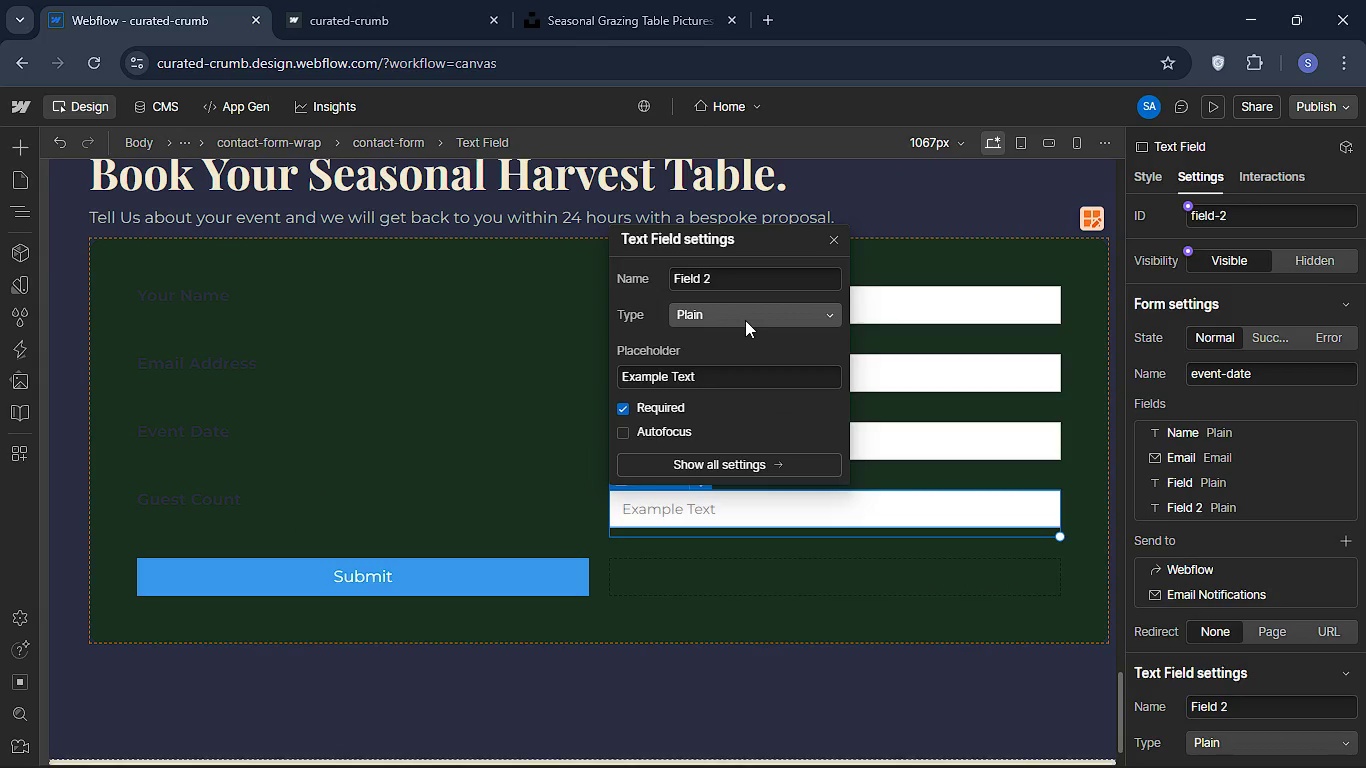 
wait(5.39)
 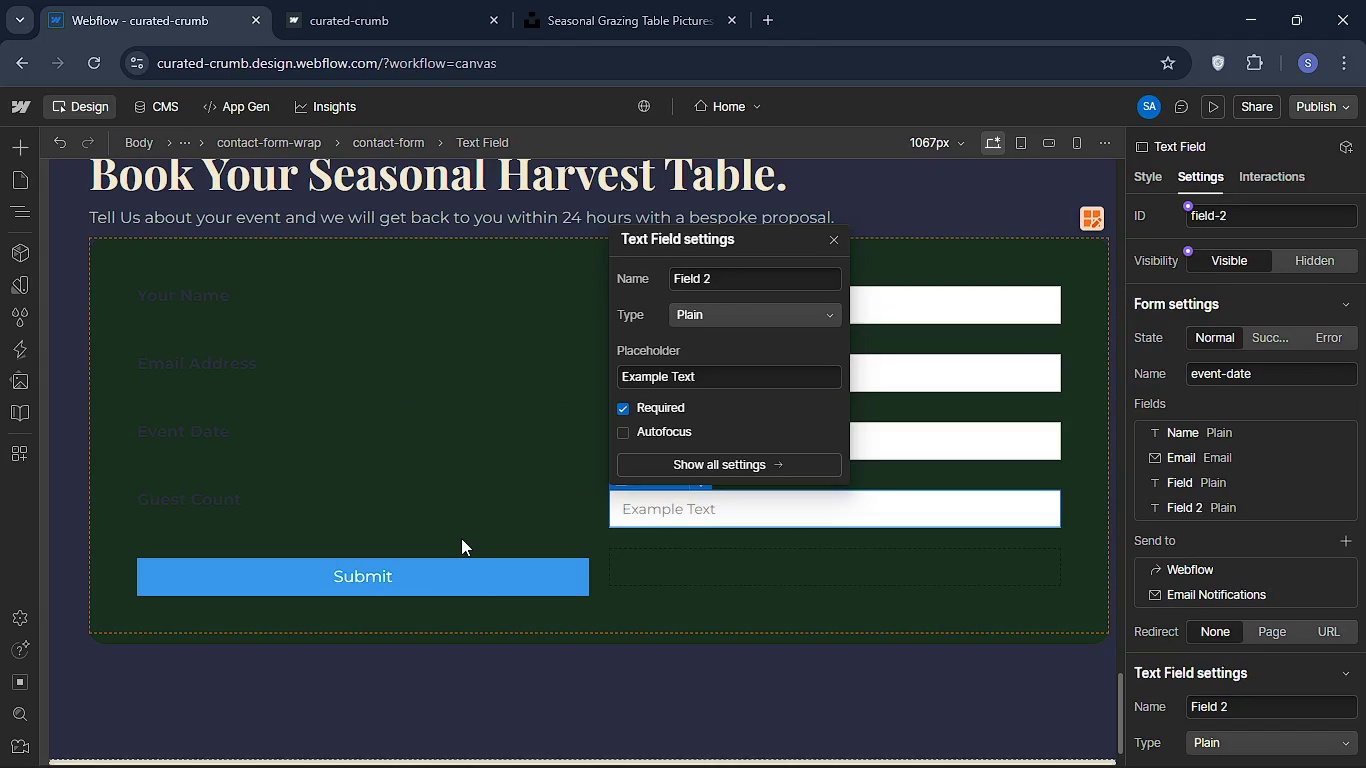 
left_click([745, 320])
 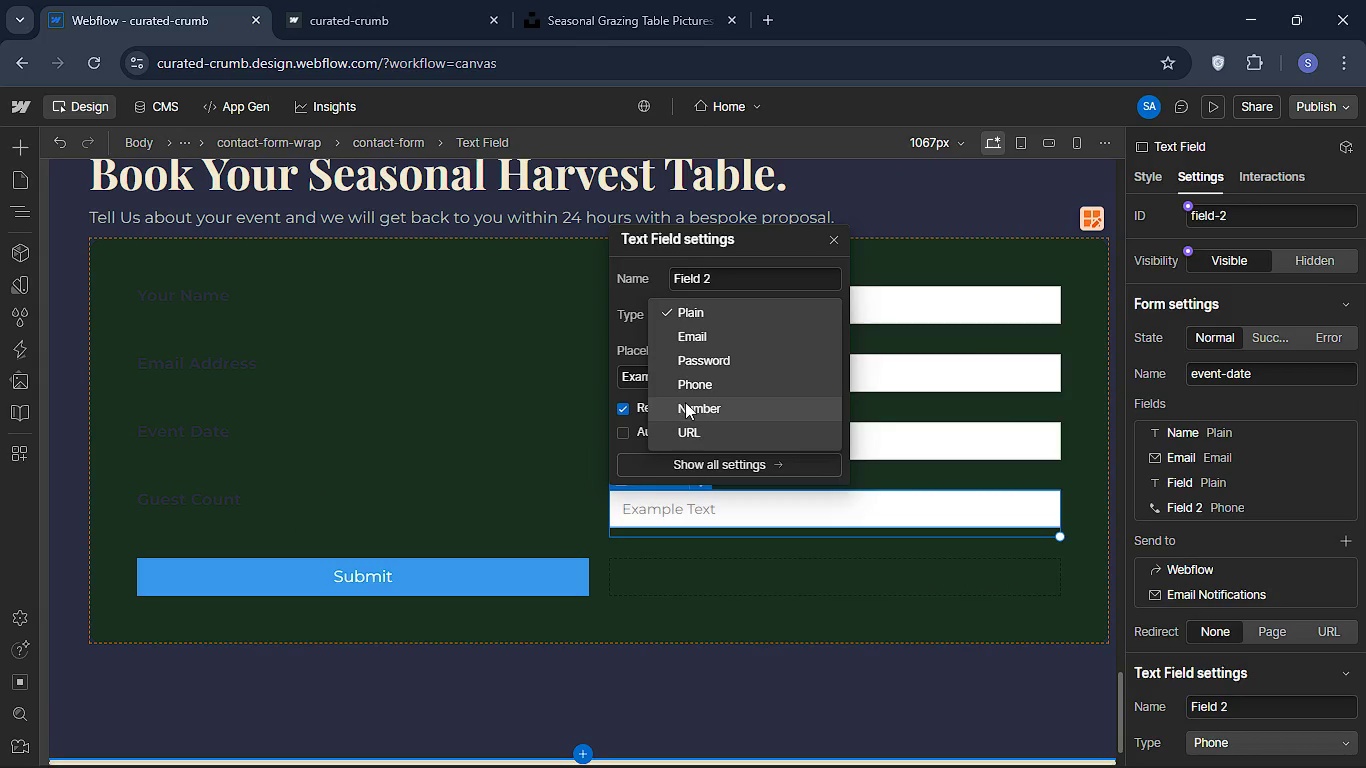 
left_click([685, 402])
 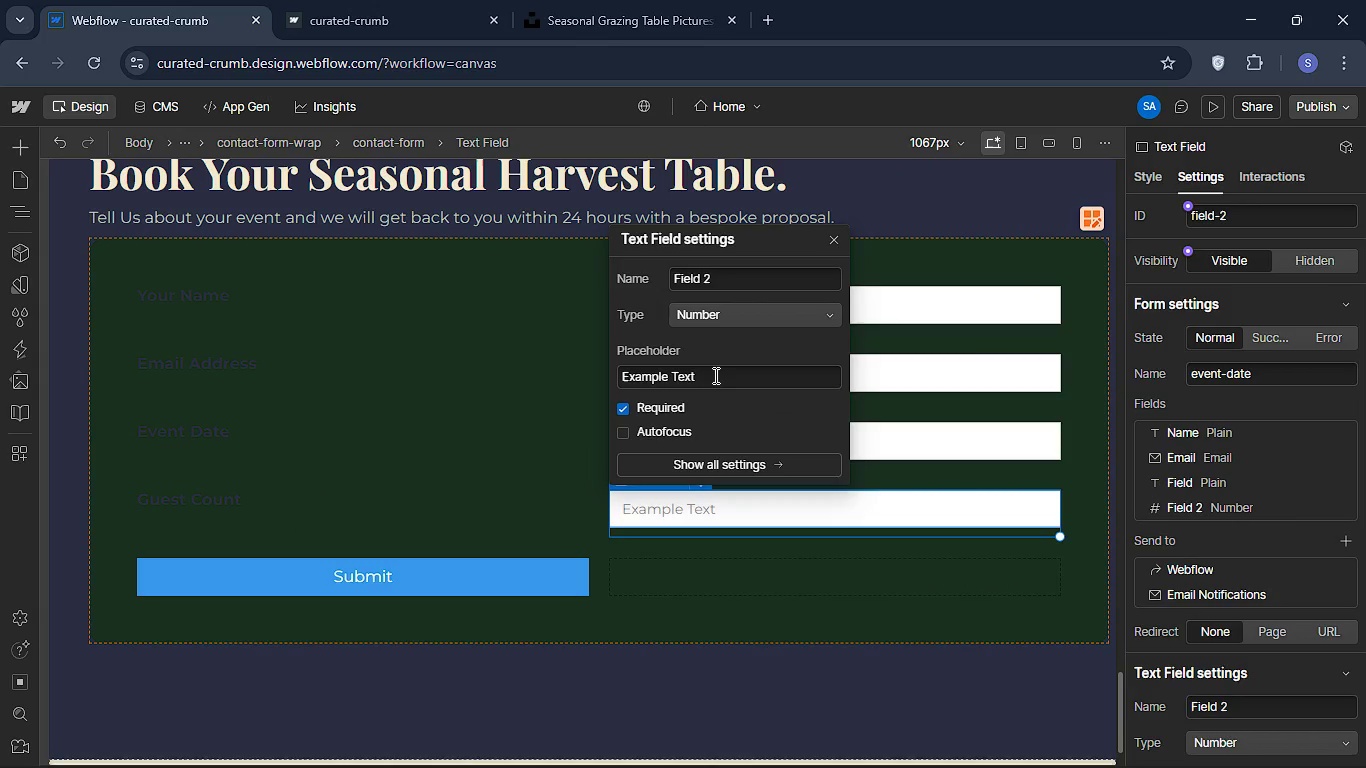 
left_click([714, 375])
 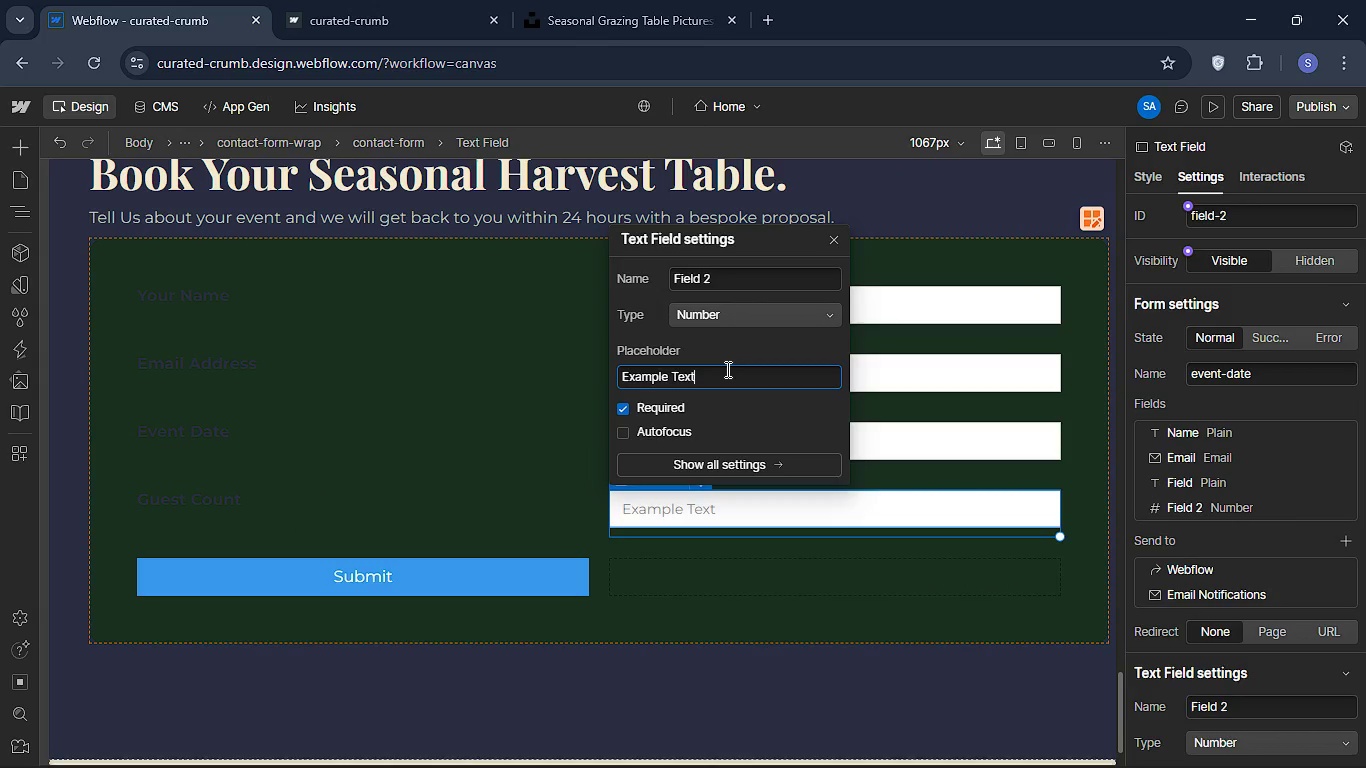 
hold_key(key=Backspace, duration=1.19)
 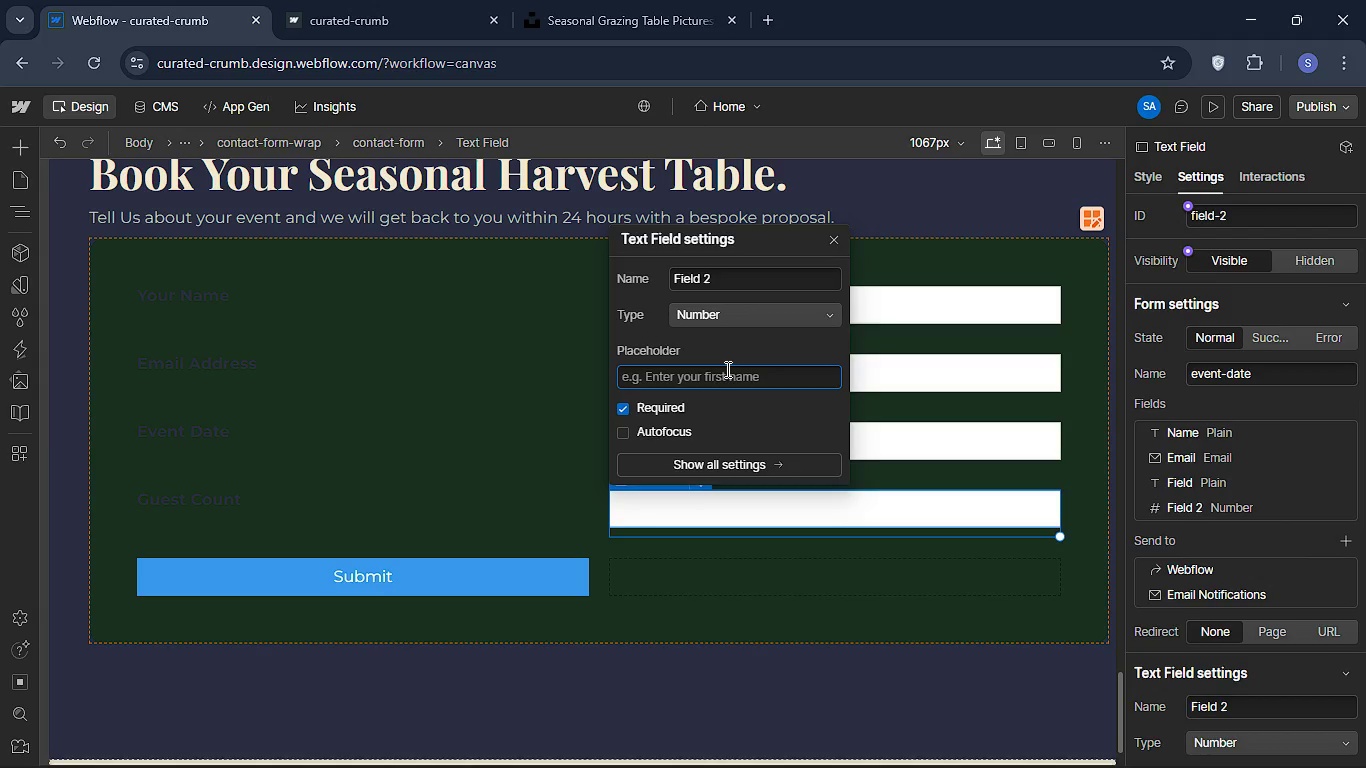 
type(e.)
key(Backspace)
type(.g )
key(Backspace)
type(. 45)
 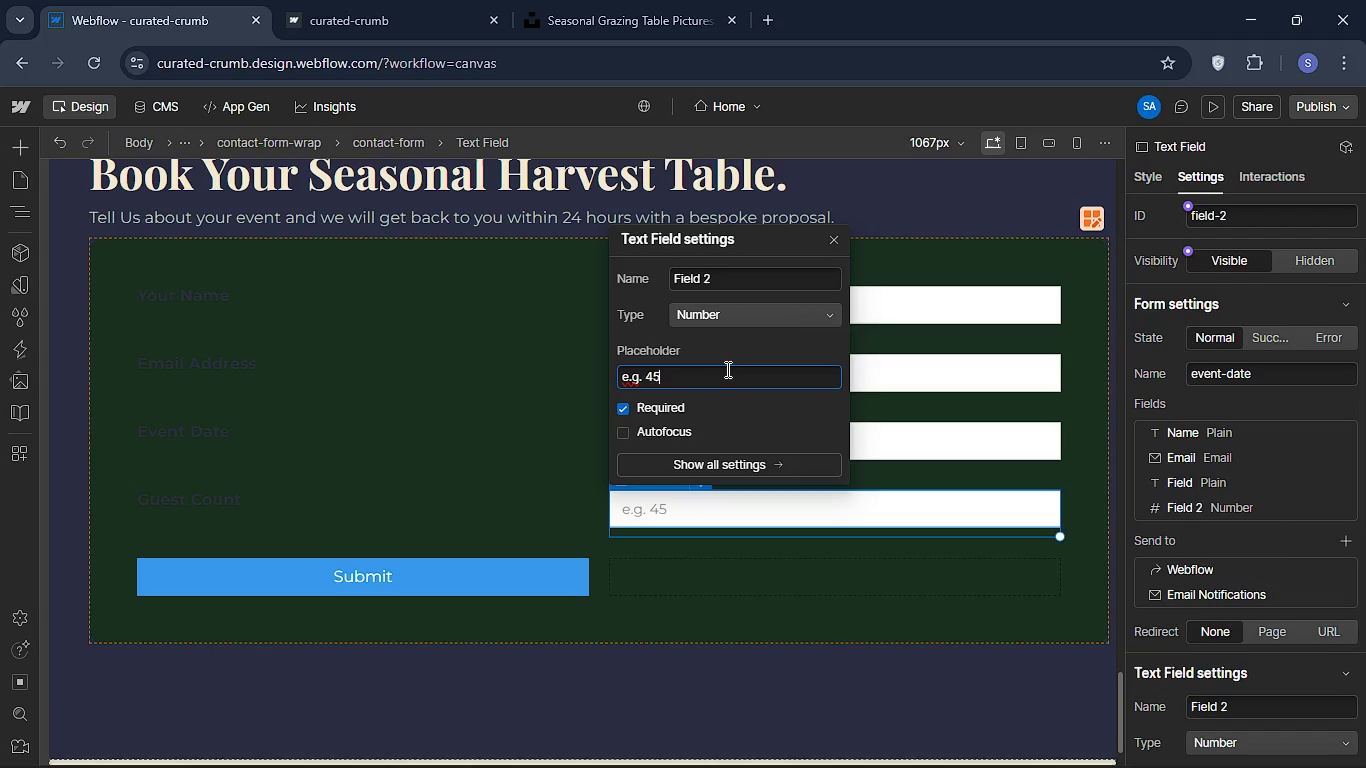 
key(Enter)
 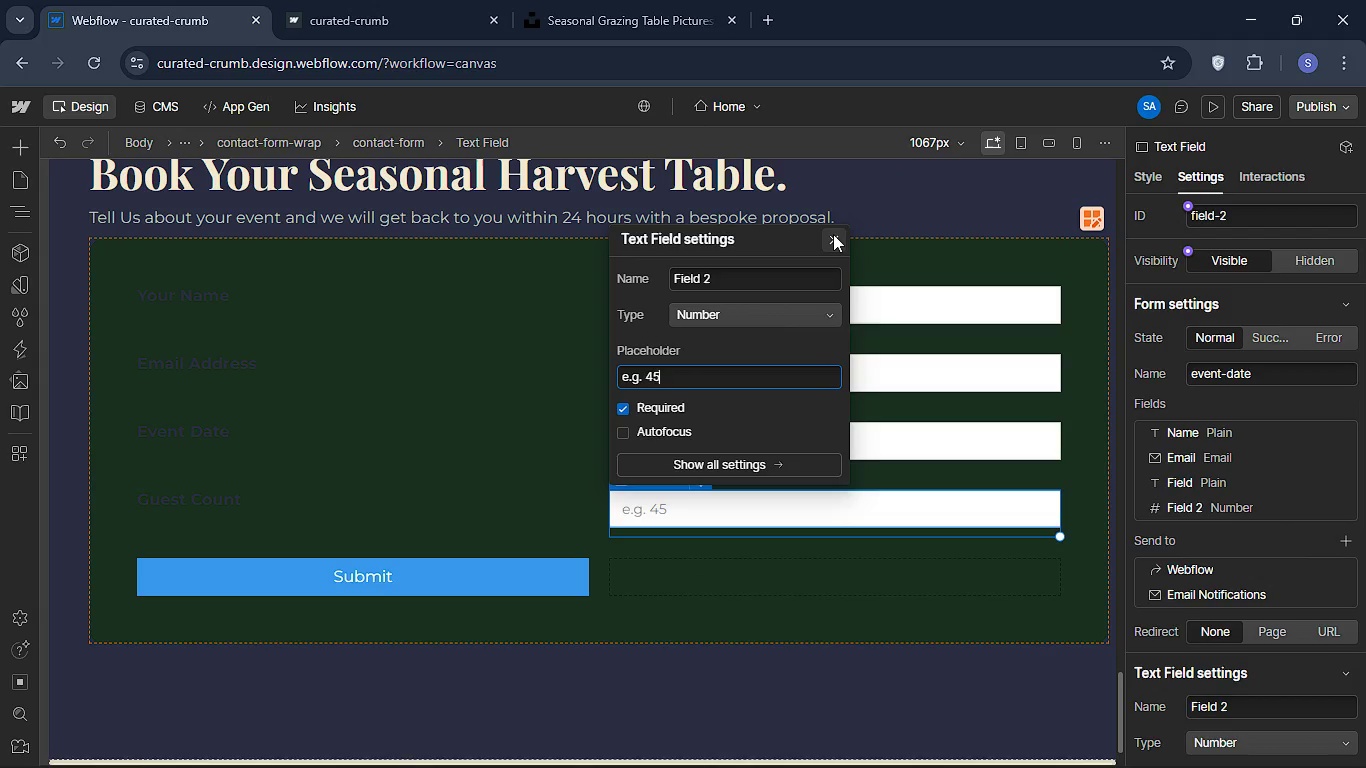 
wait(8.44)
 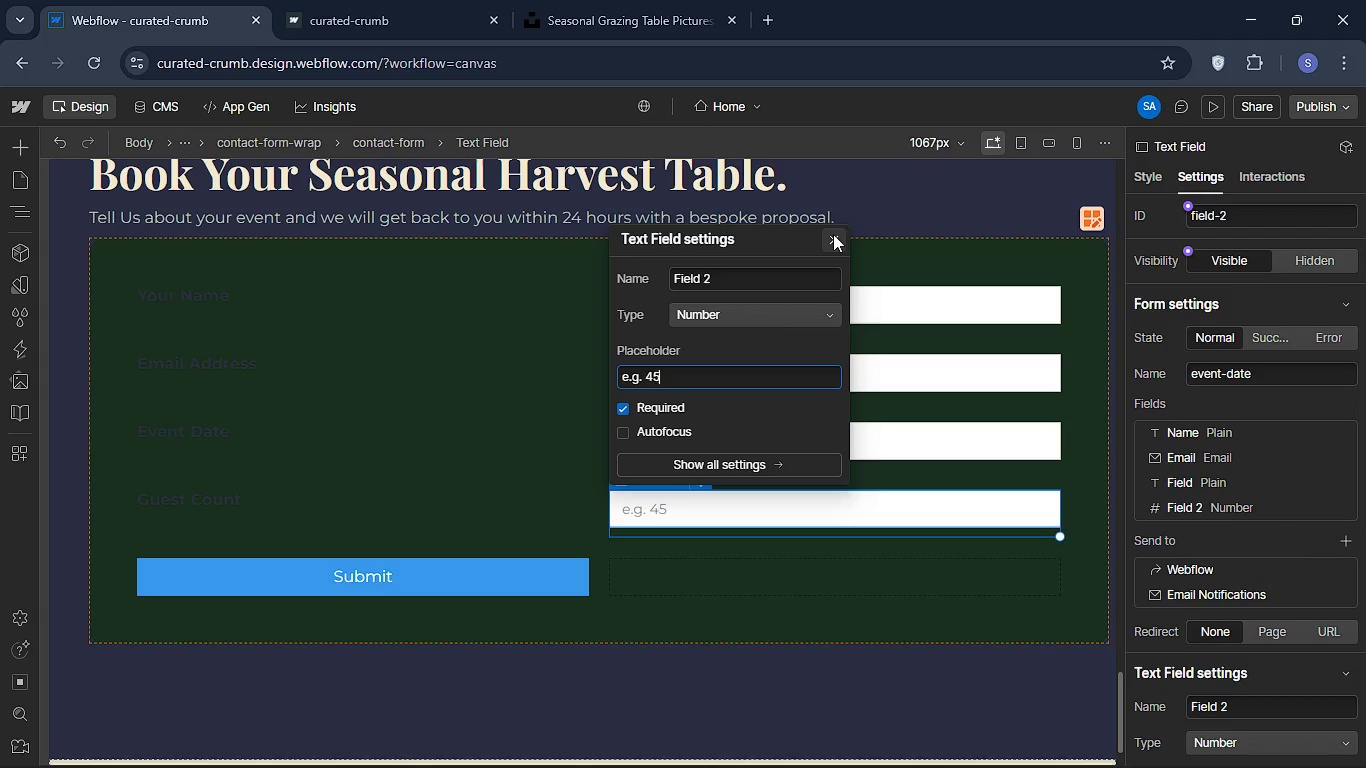 
left_click([6, 213])
 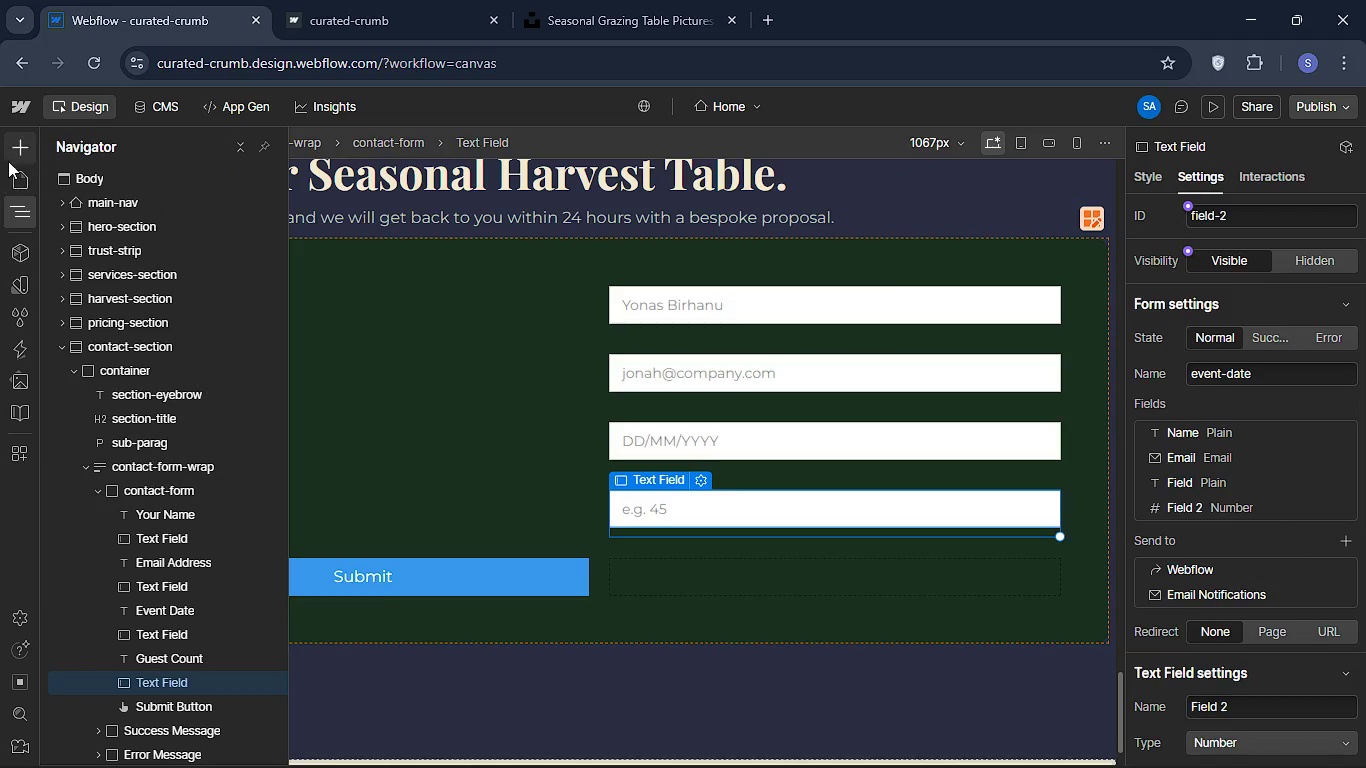 
left_click([10, 149])
 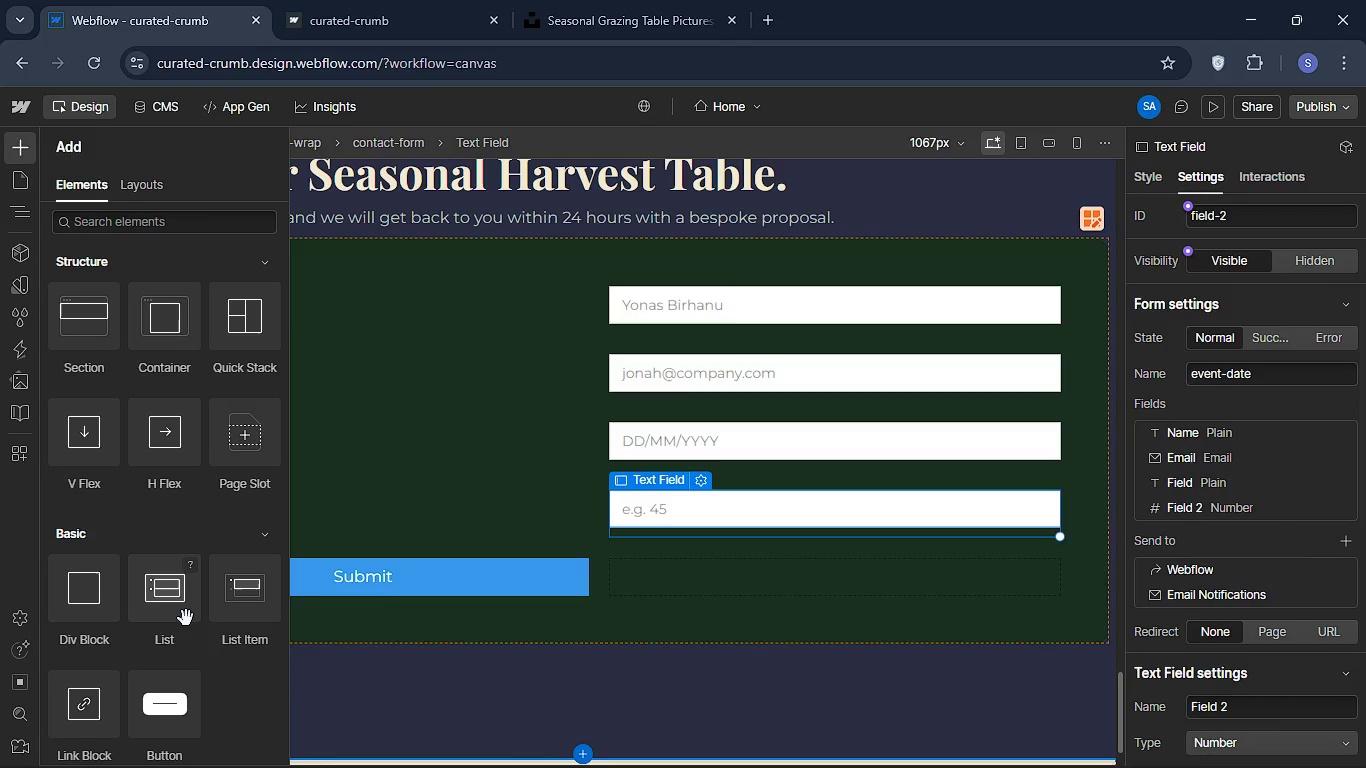 
wait(8.11)
 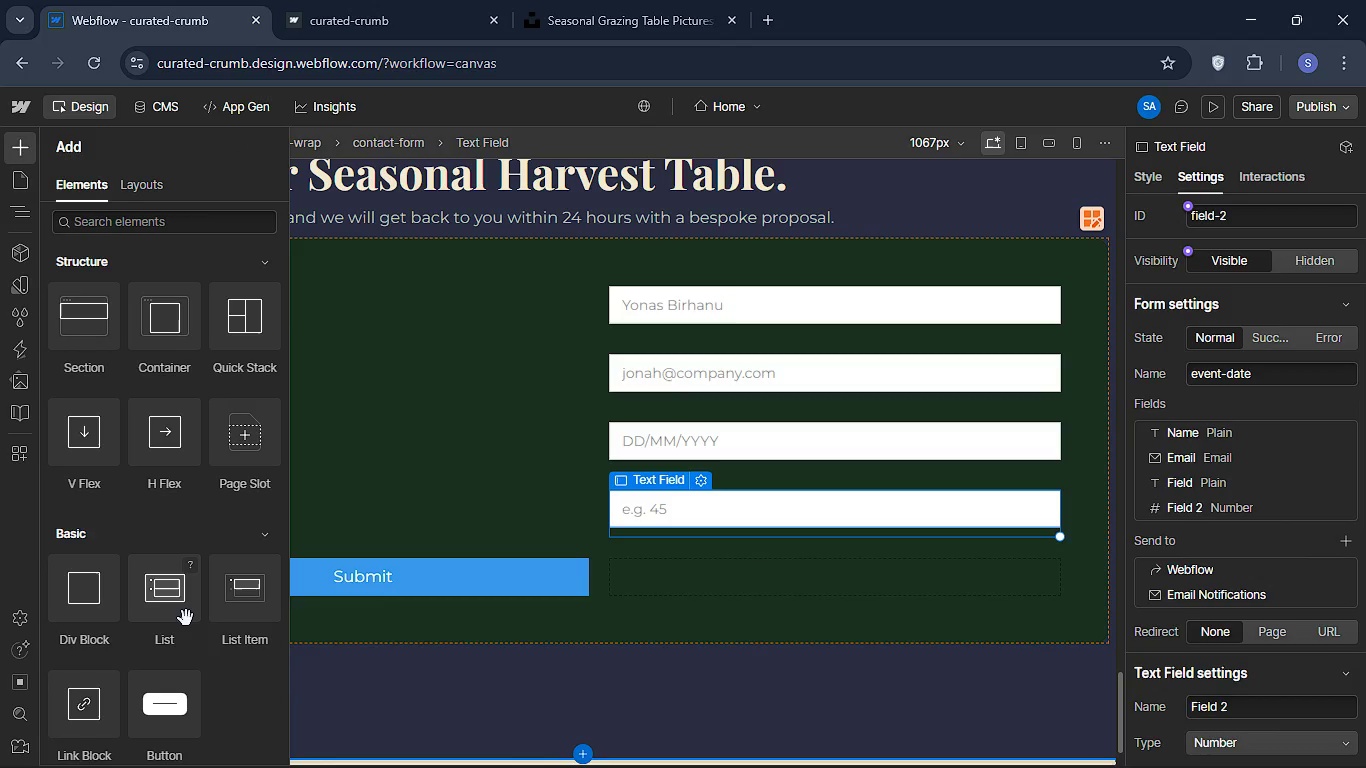 
scroll: coordinate [129, 582], scroll_direction: down, amount: 10.0
 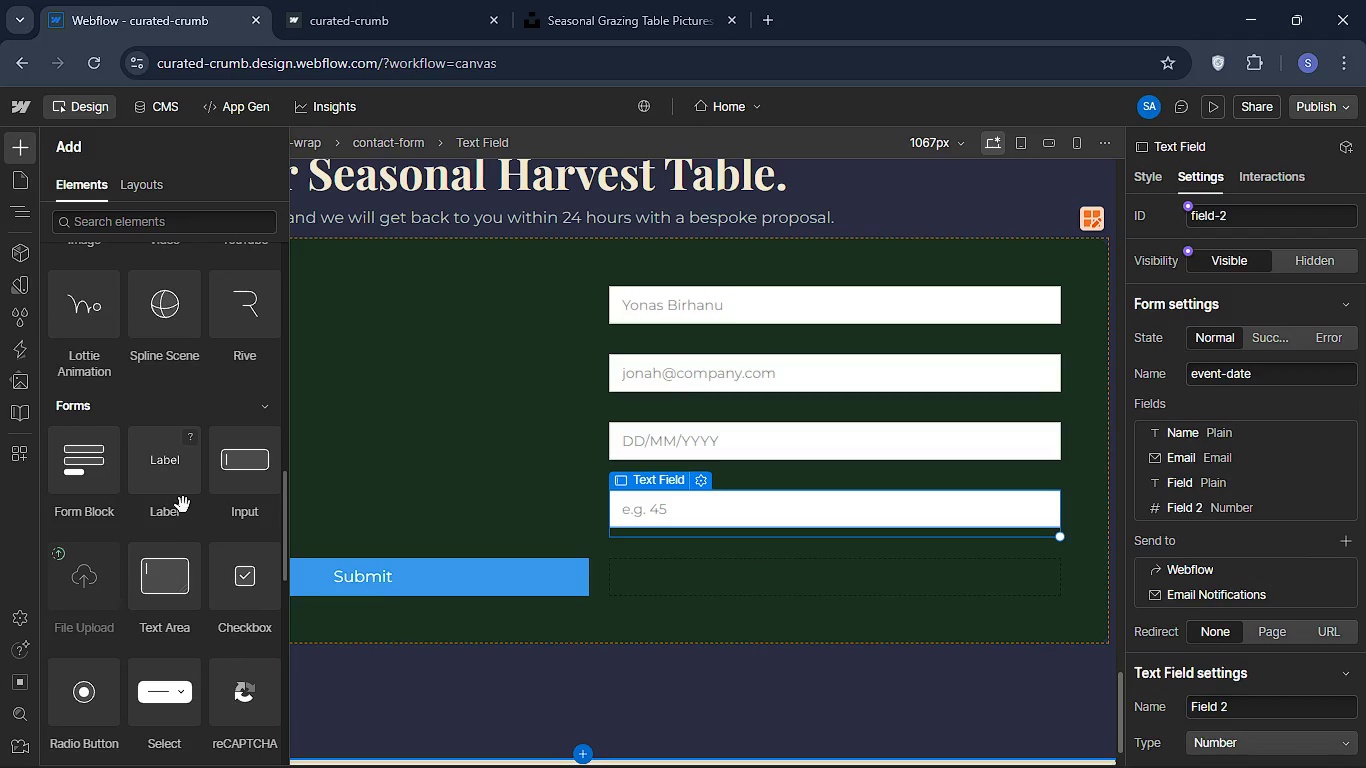 
left_click_drag(start_coordinate=[164, 480], to_coordinate=[549, 561])
 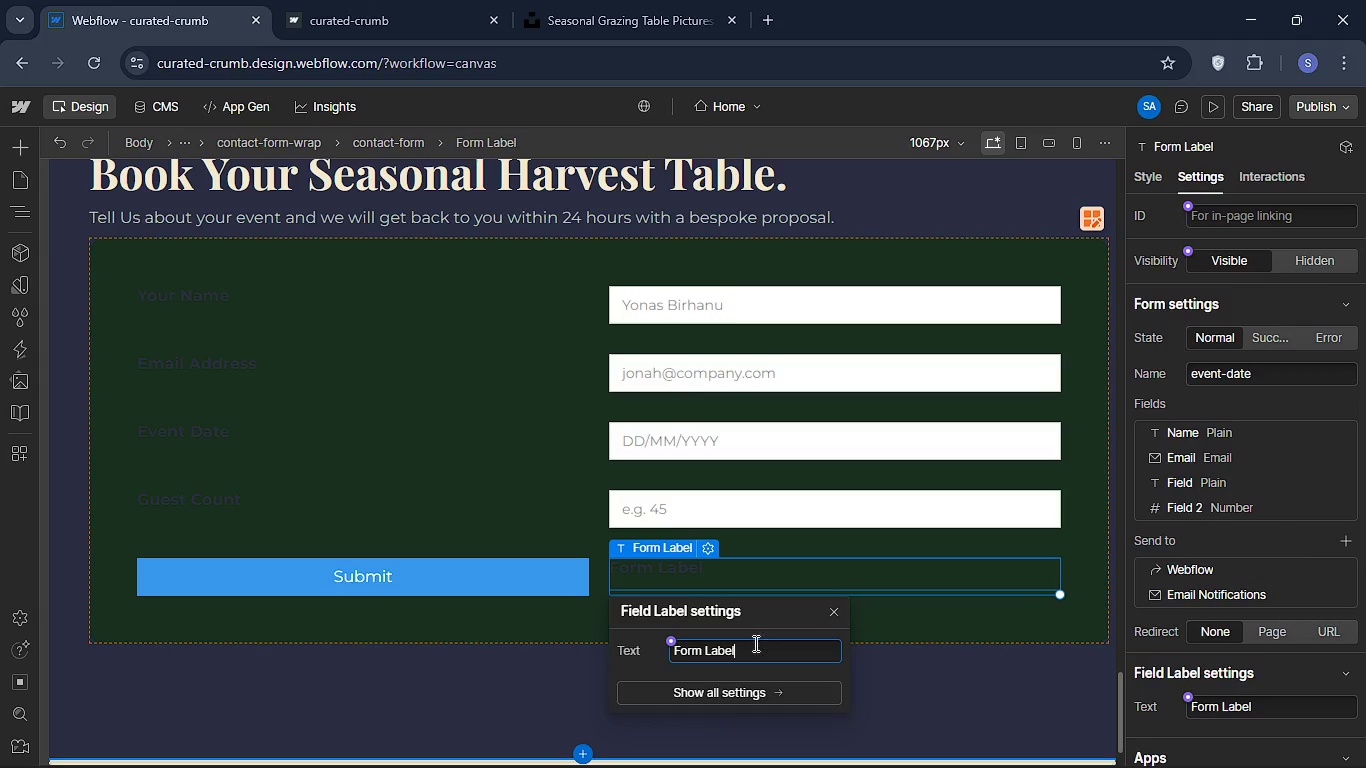 
hold_key(key=Backspace, duration=1.05)
 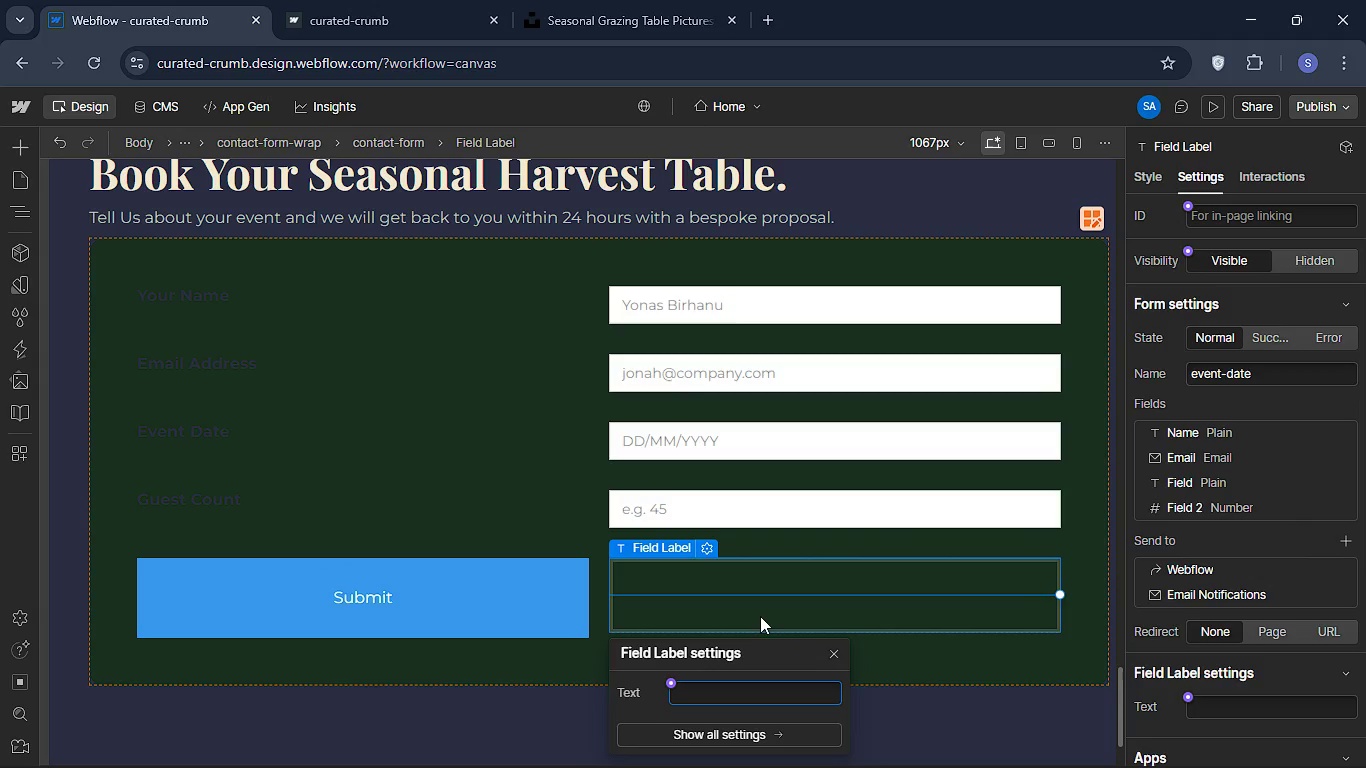 
left_click([760, 616])
 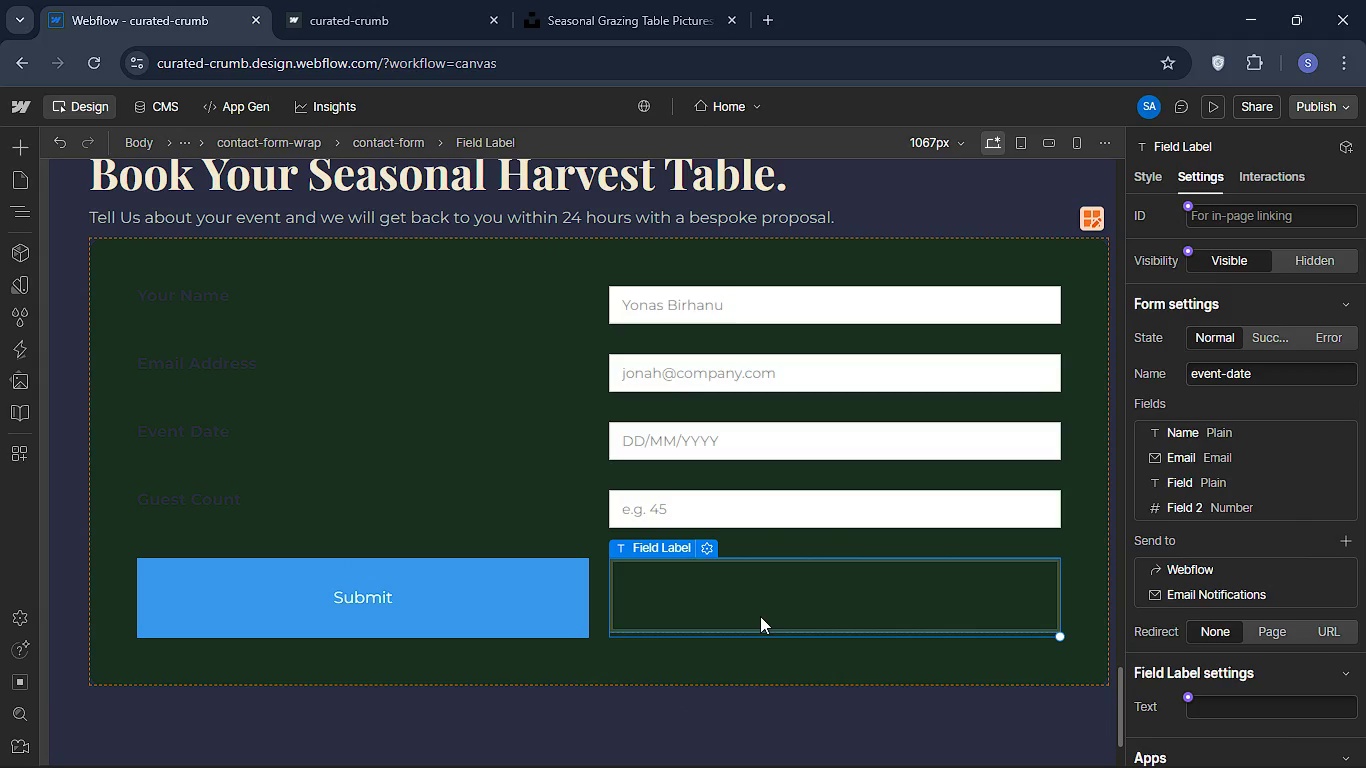 
type(Tell)
 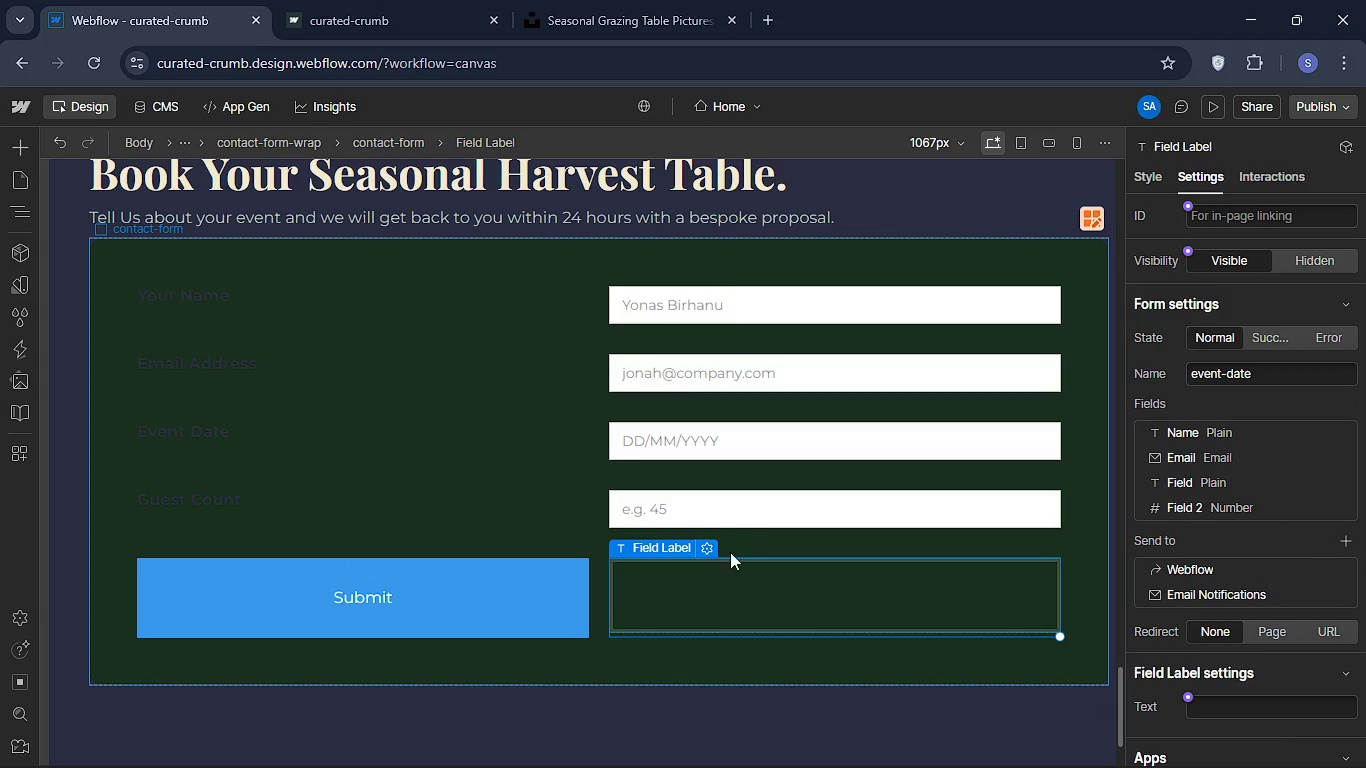 
left_click([690, 581])
 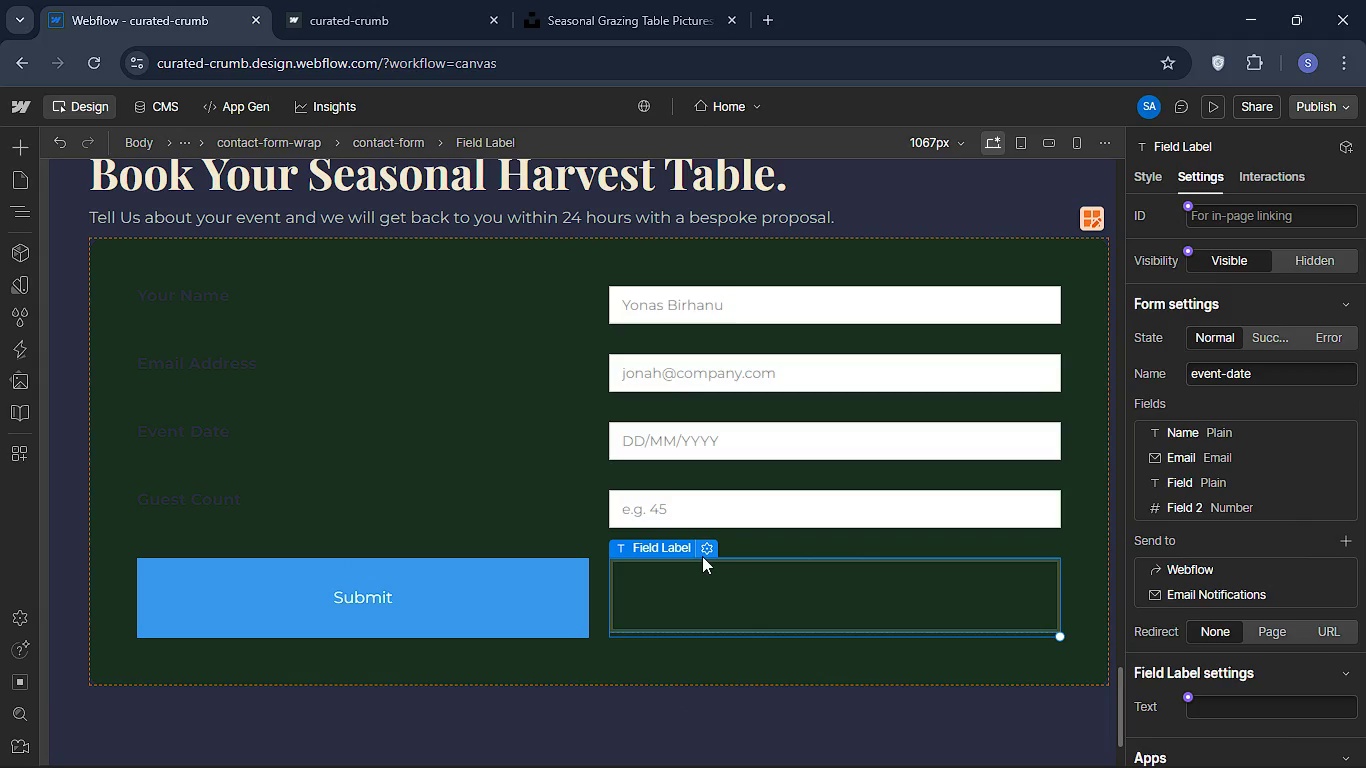 
left_click([704, 546])
 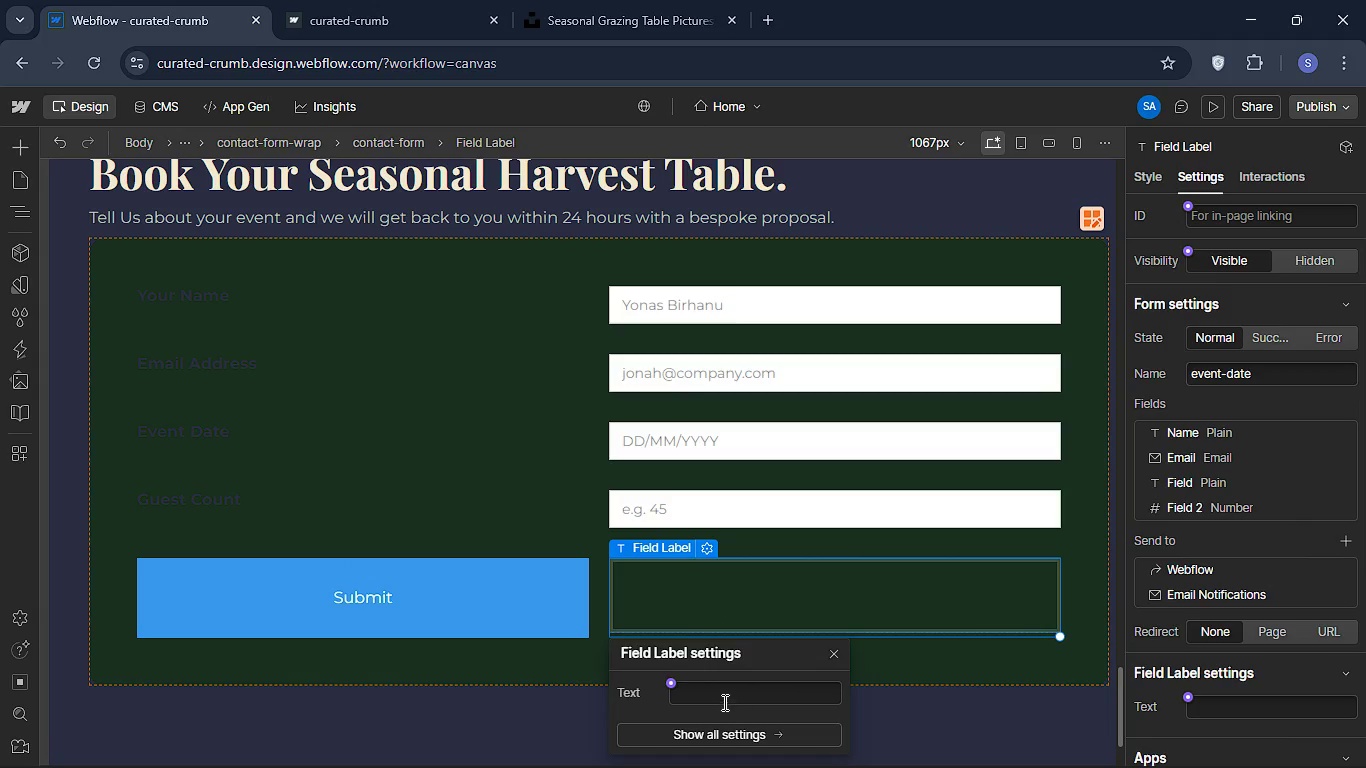 
left_click([720, 697])
 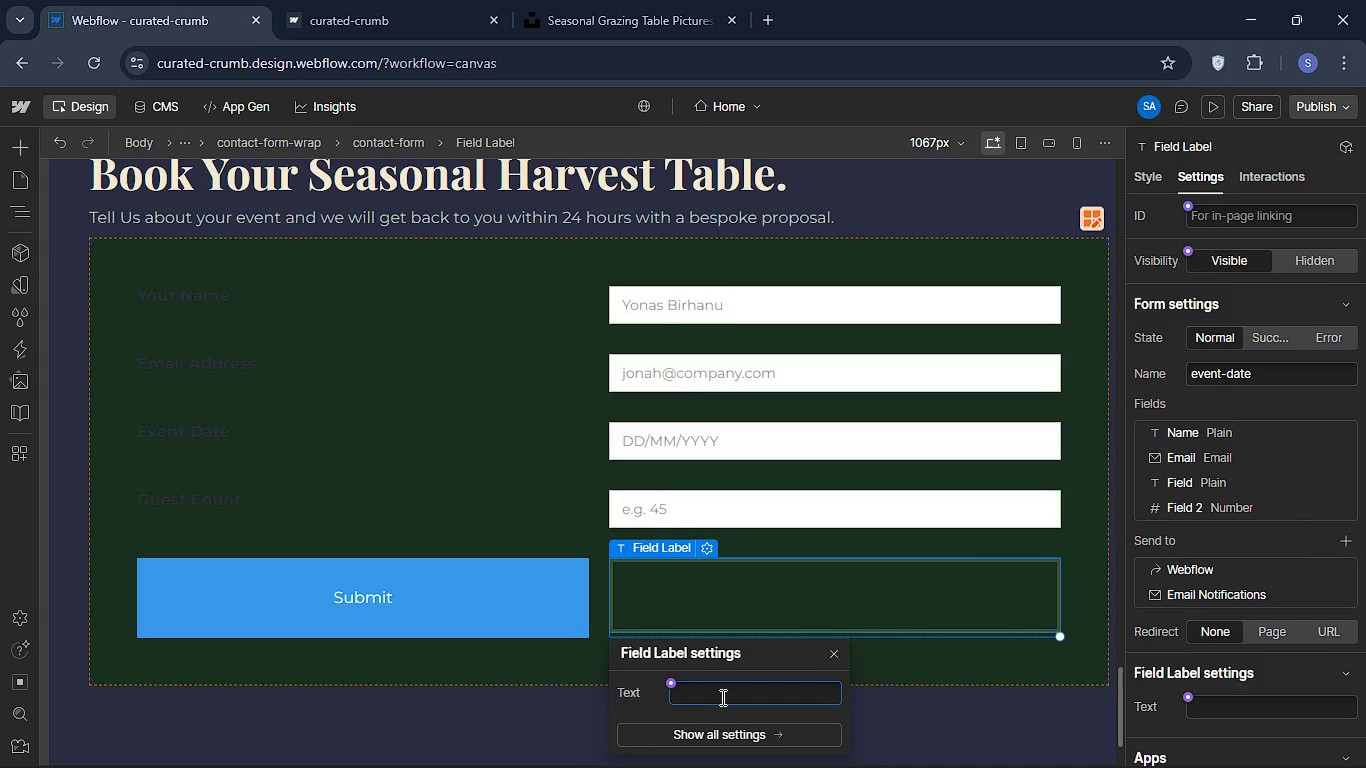 
type(Tell U)
 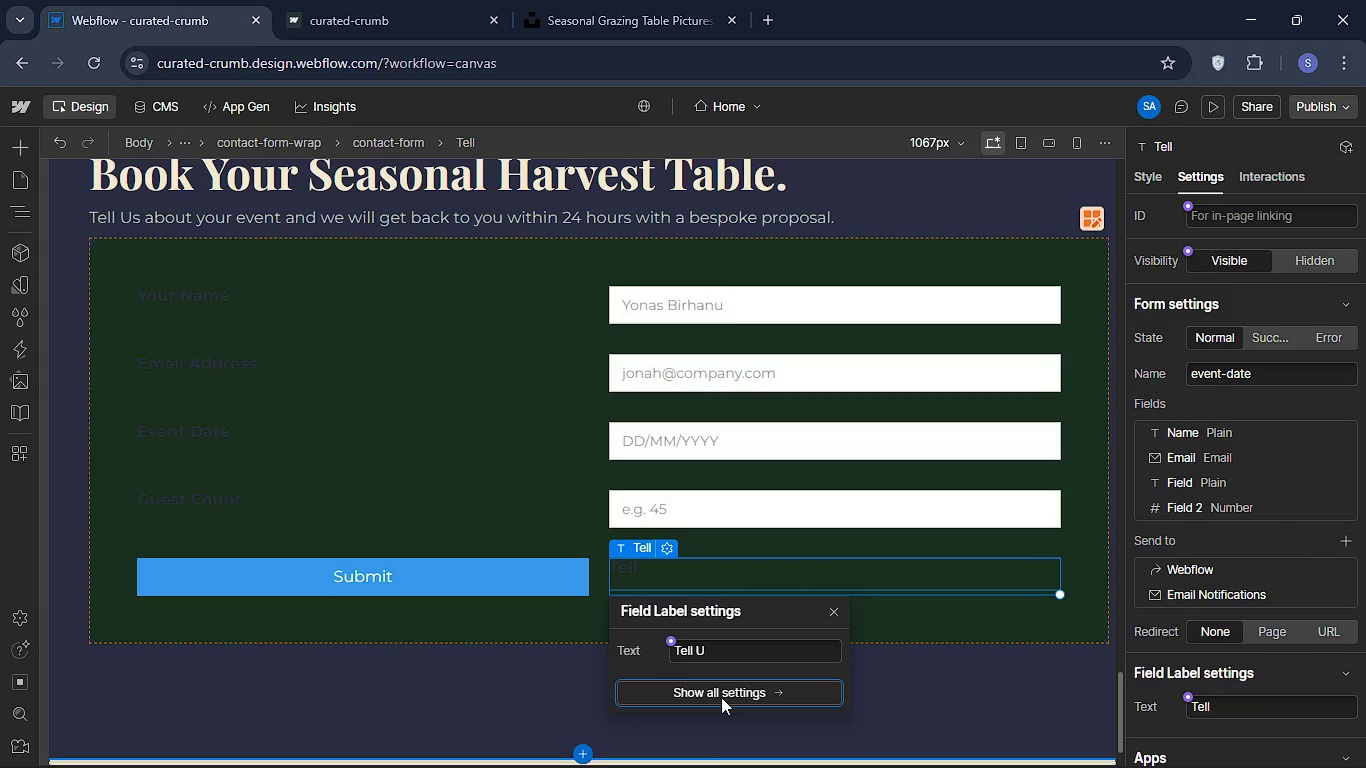 
left_click([721, 697])
 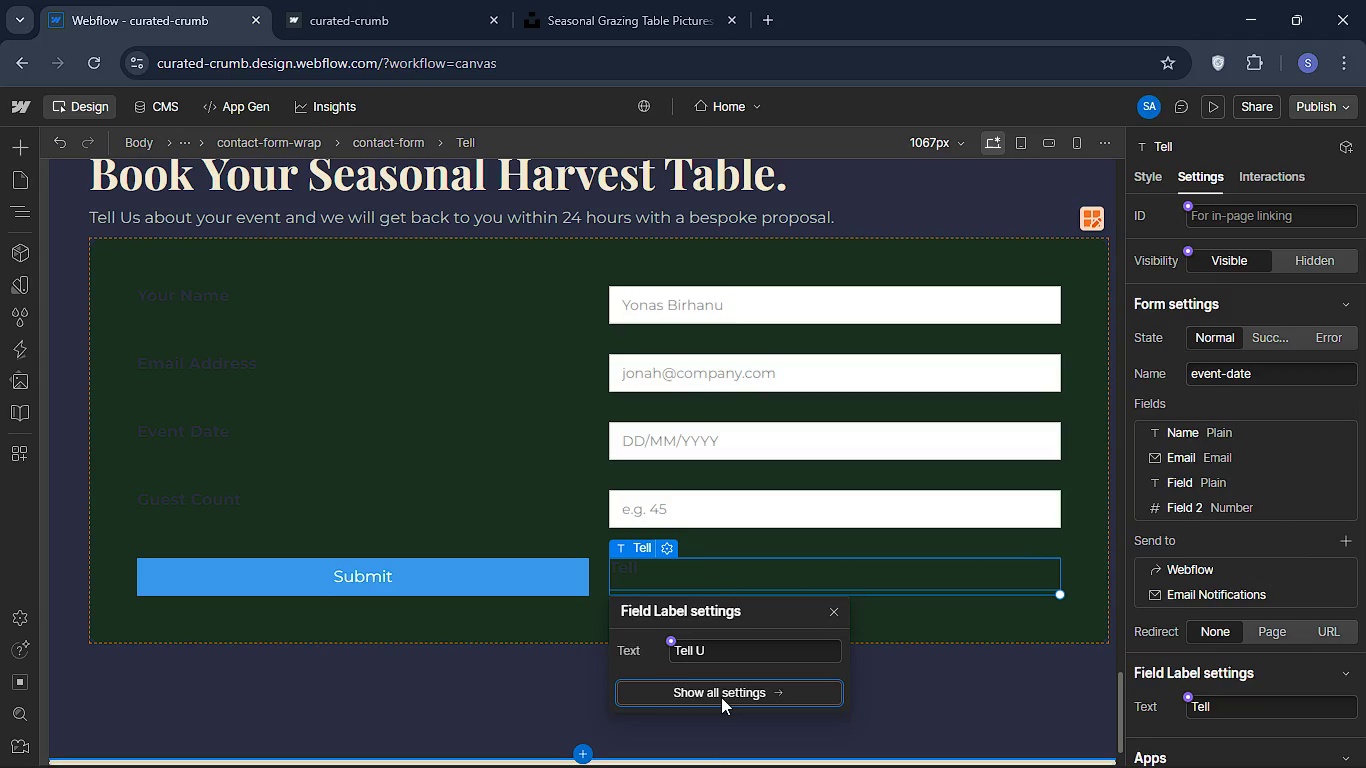 
key(CapsLock)
 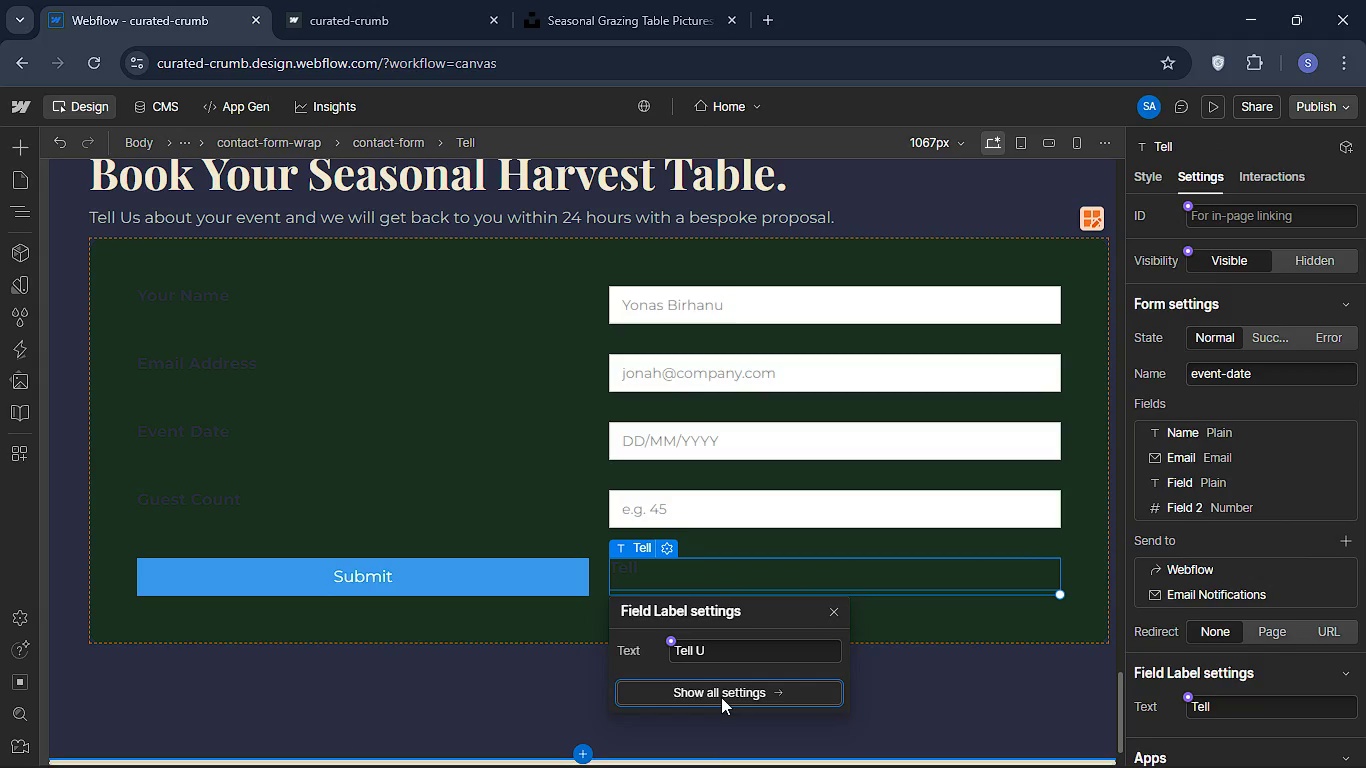 
key(S)
 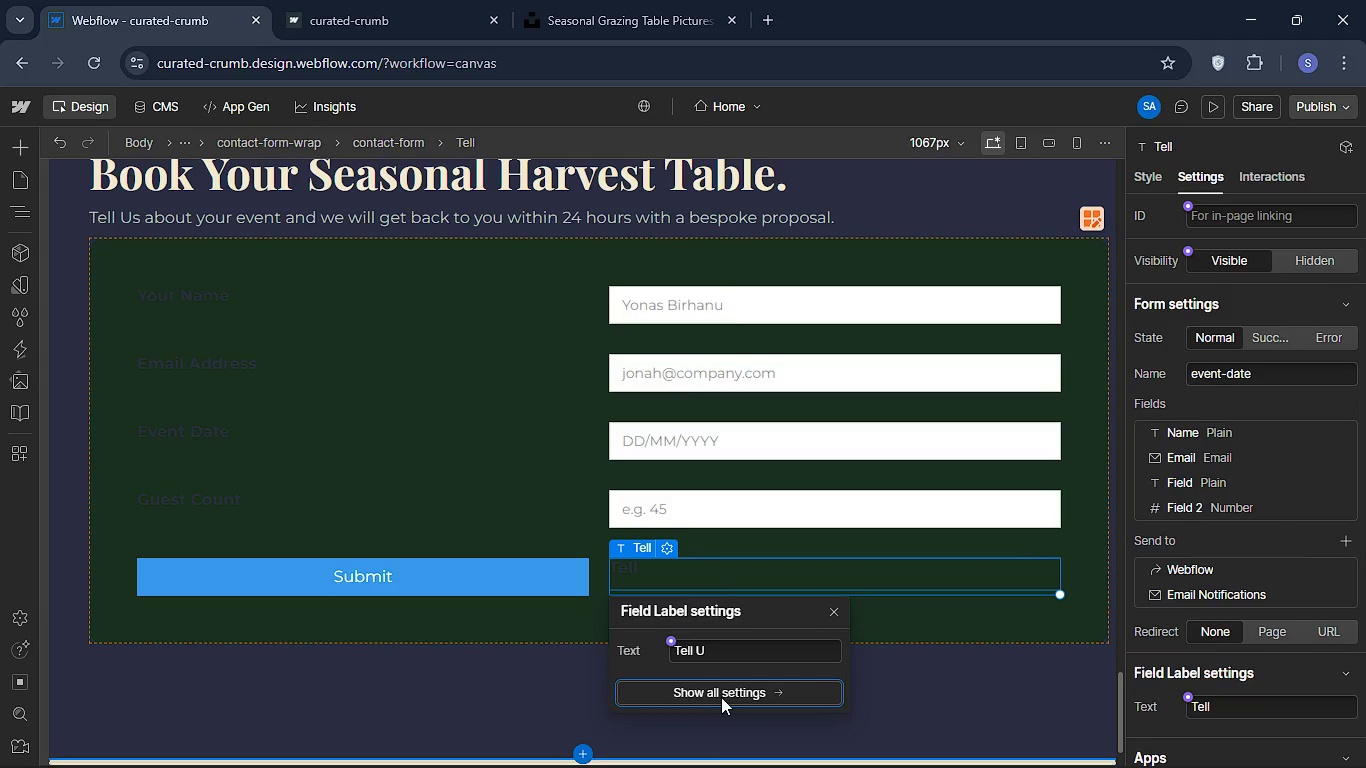 
key(Space)
 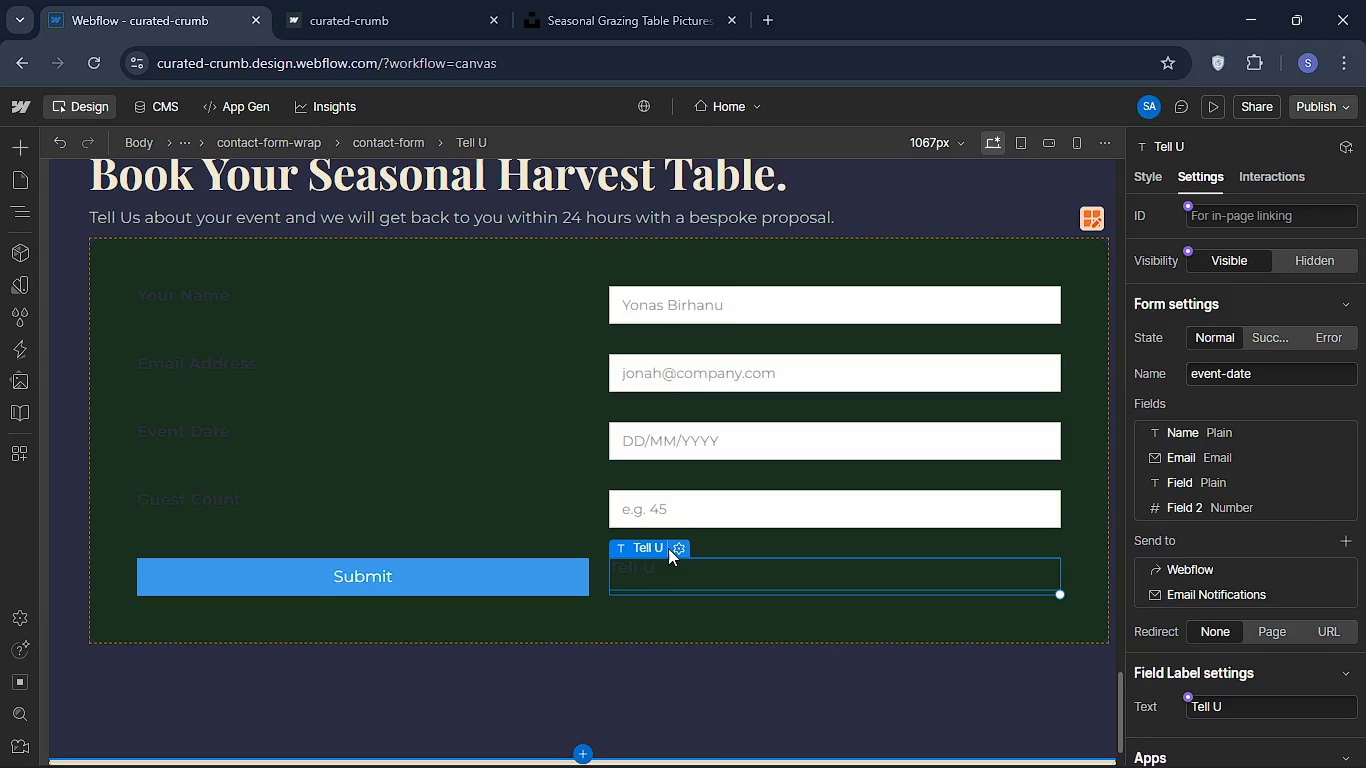 
left_click([669, 548])
 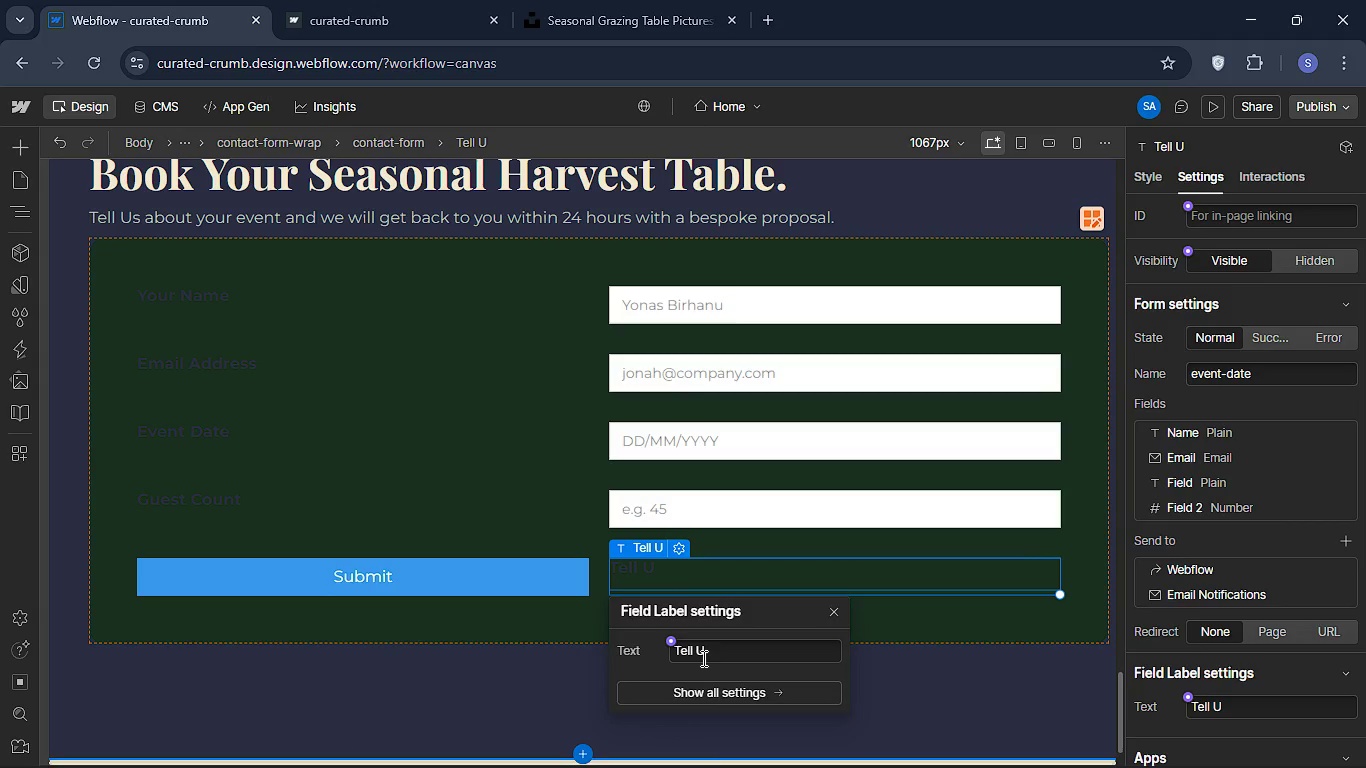 
left_click([719, 651])
 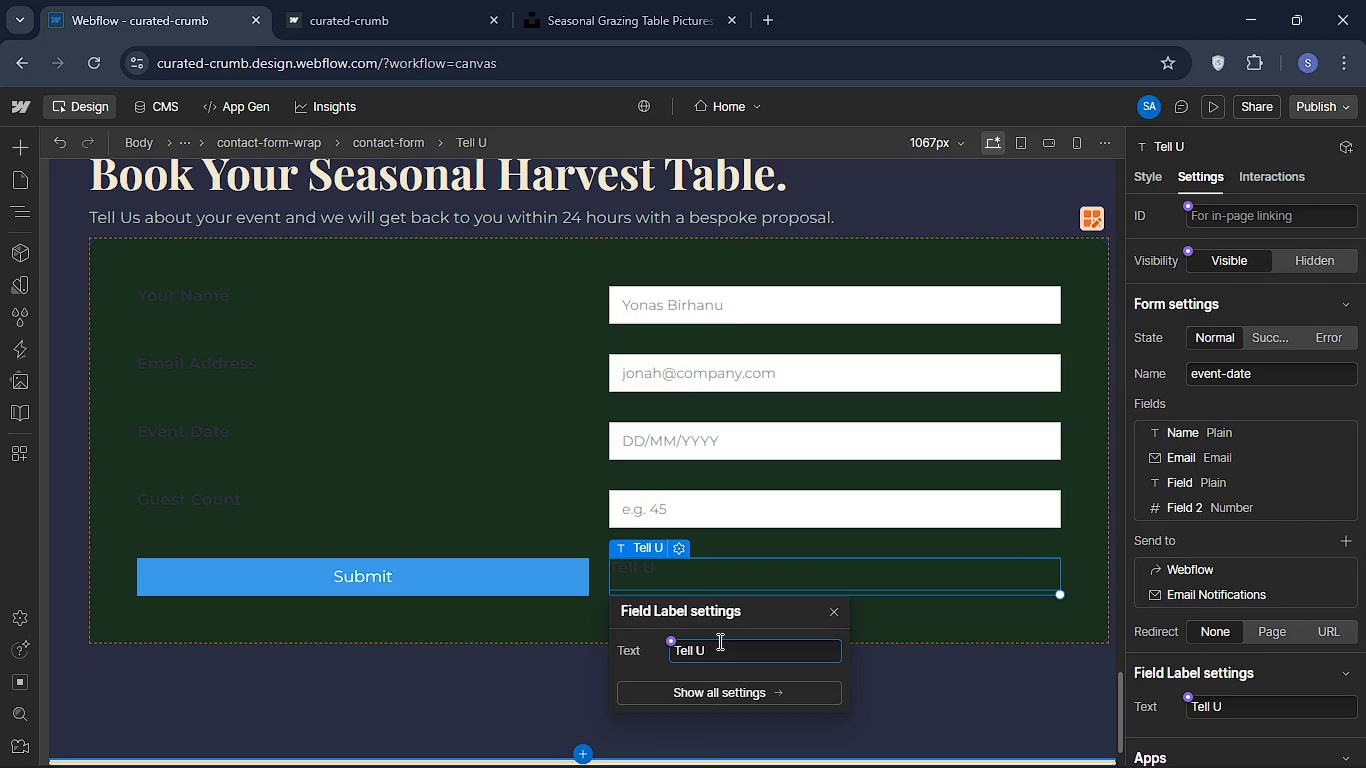 
type(s About Your Event =)
key(Backspace)
key(Backspace)
 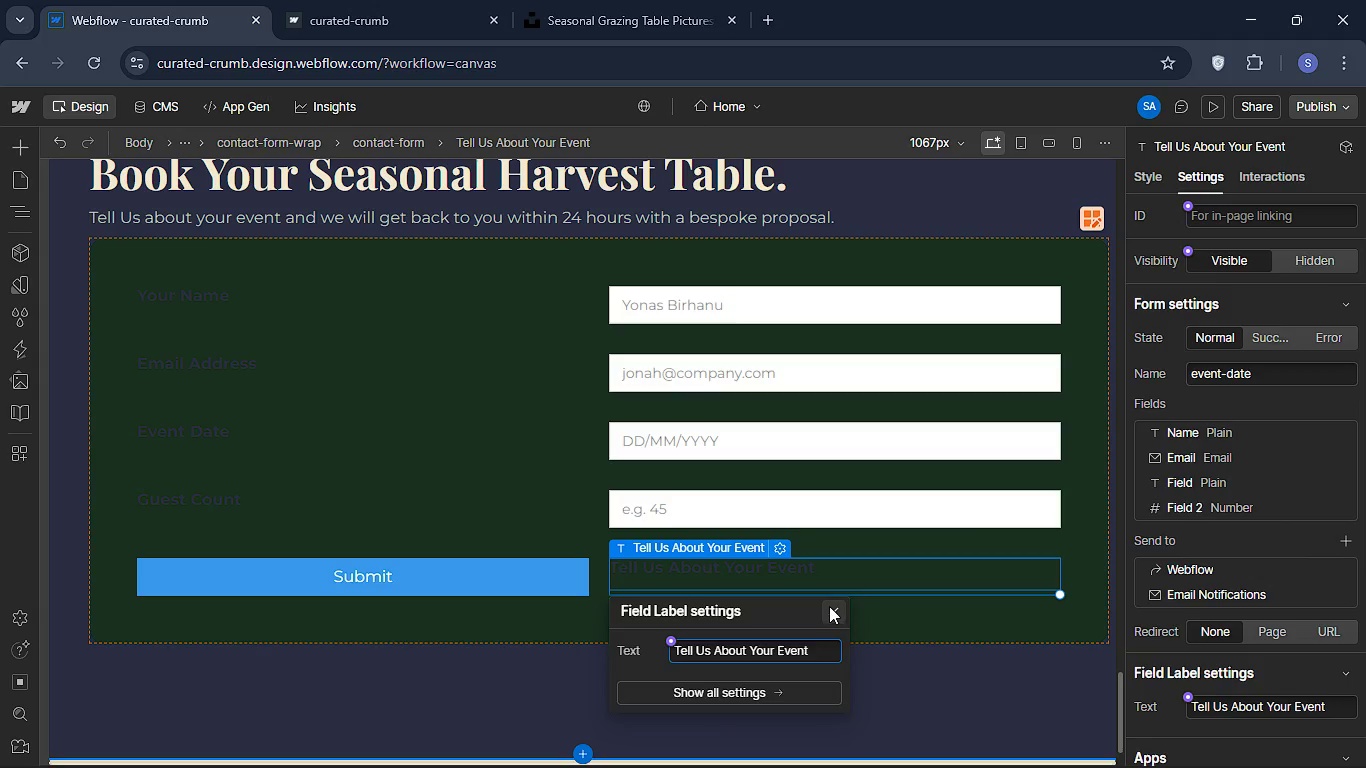 
left_click([829, 606])
 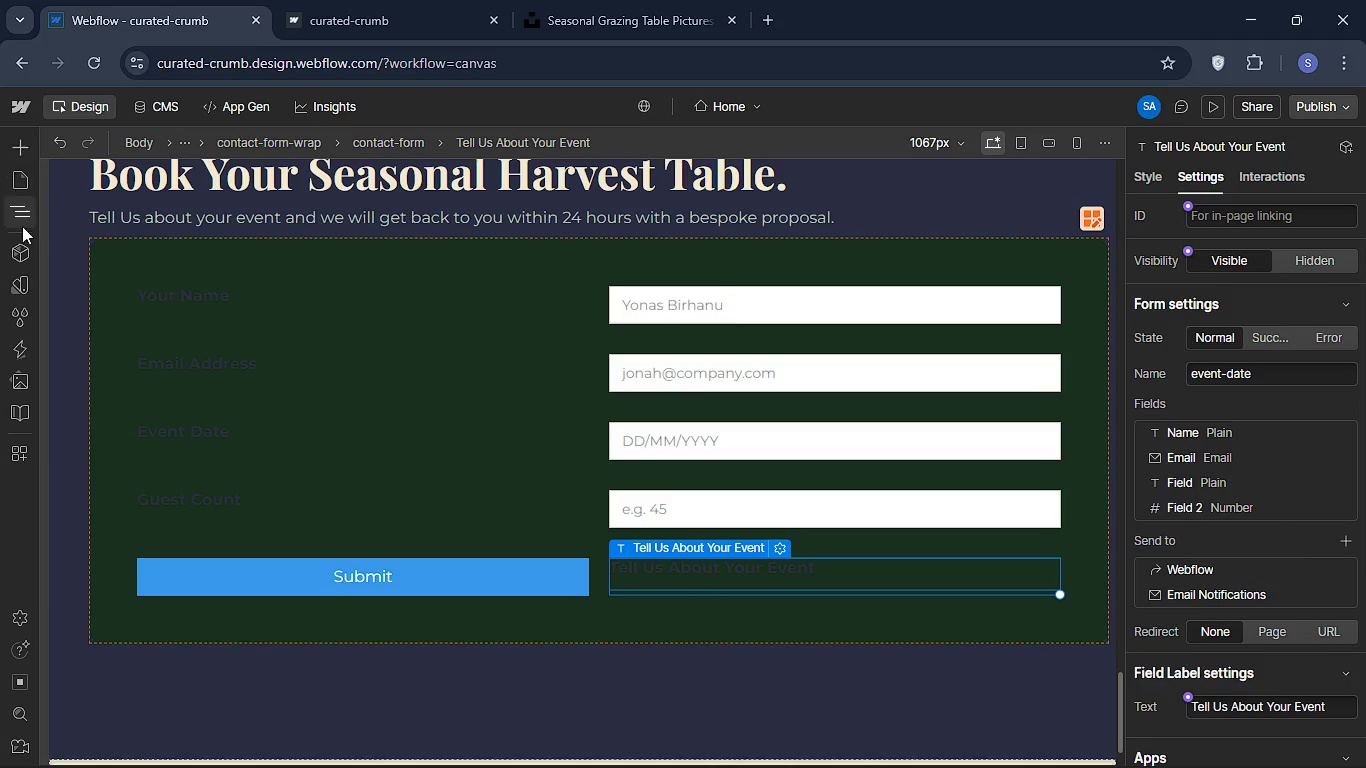 
left_click([20, 218])
 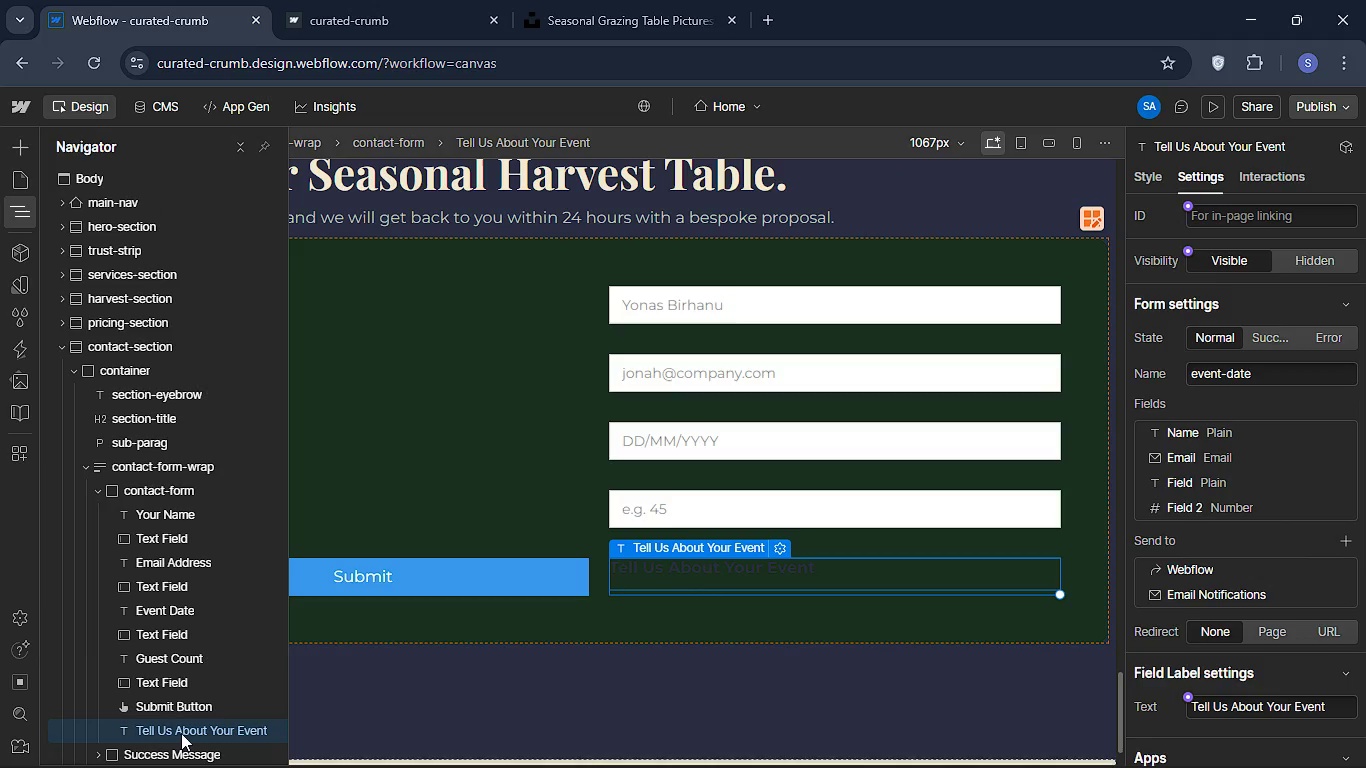 
left_click_drag(start_coordinate=[181, 730], to_coordinate=[173, 698])
 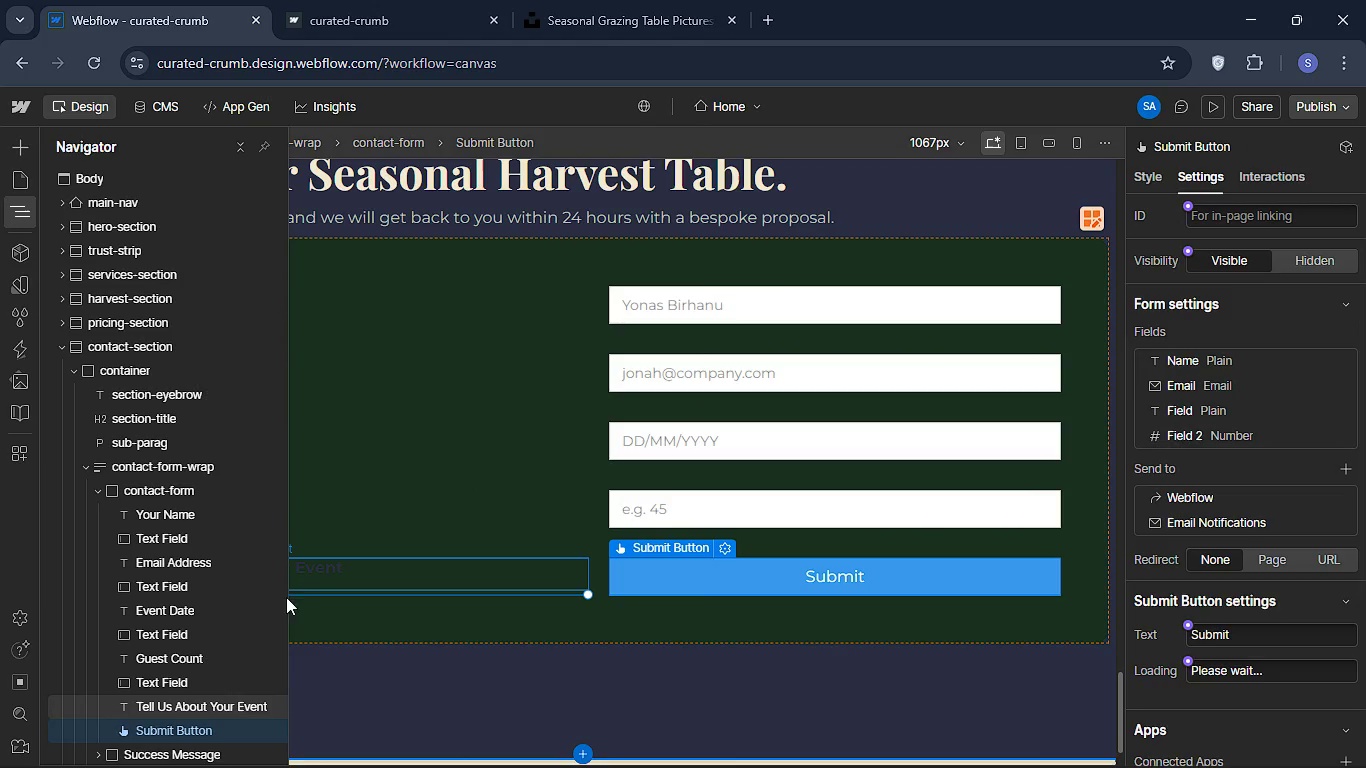 
left_click([25, 153])
 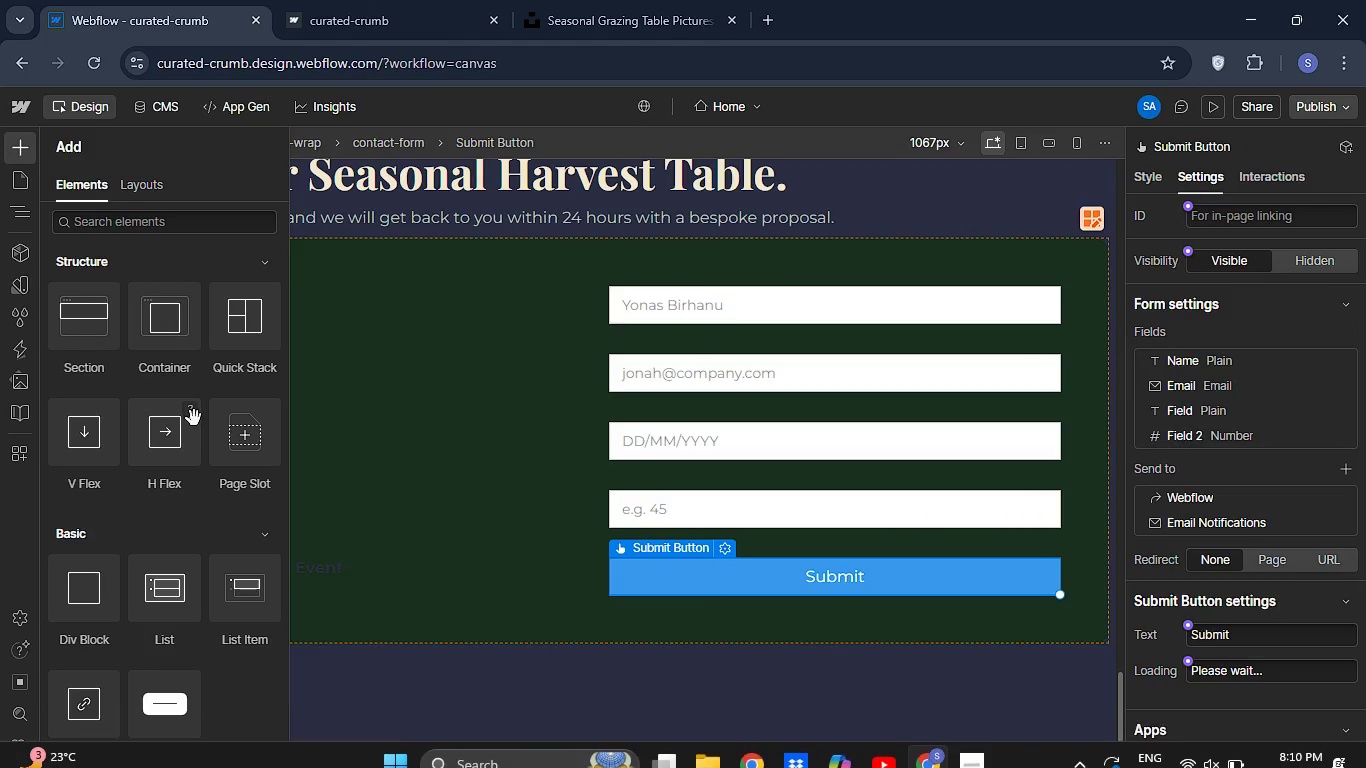 
scroll: coordinate [175, 485], scroll_direction: down, amount: 11.0
 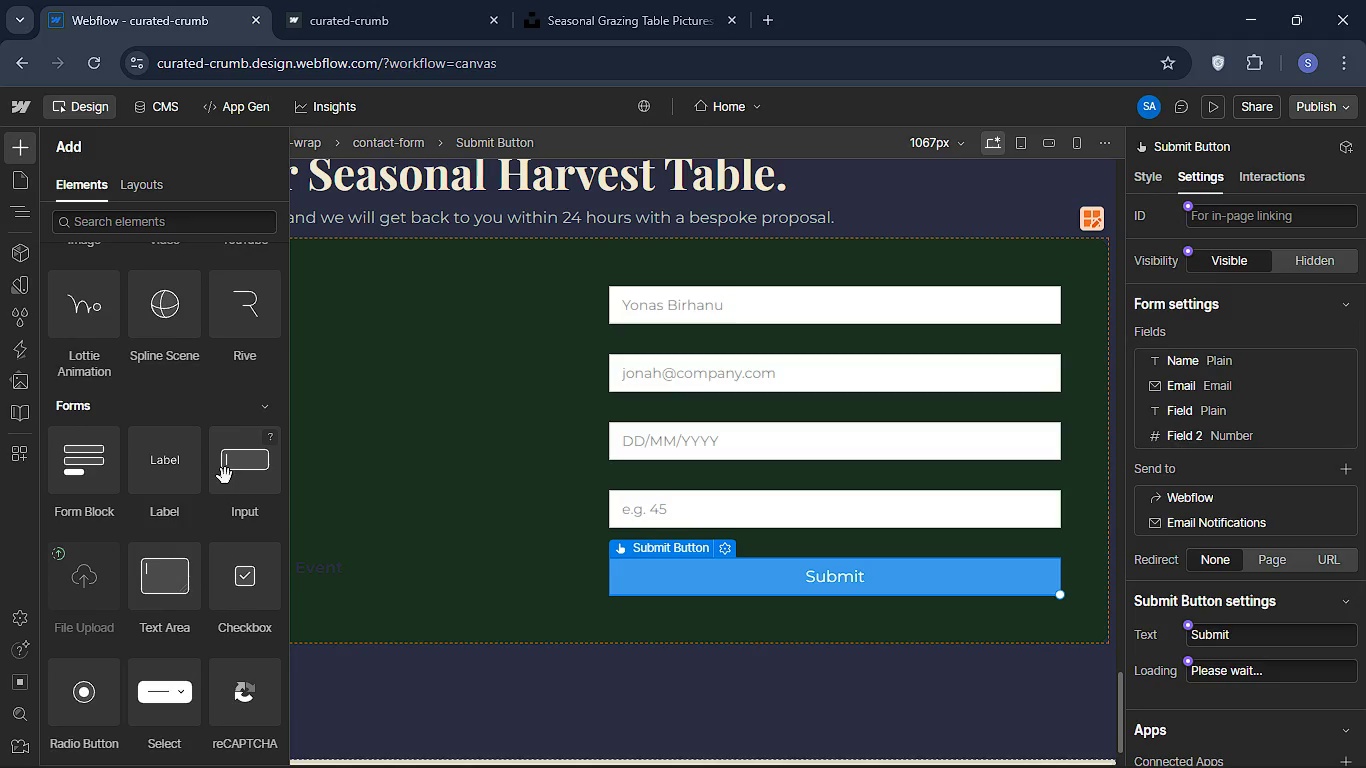 
left_click_drag(start_coordinate=[234, 476], to_coordinate=[651, 625])
 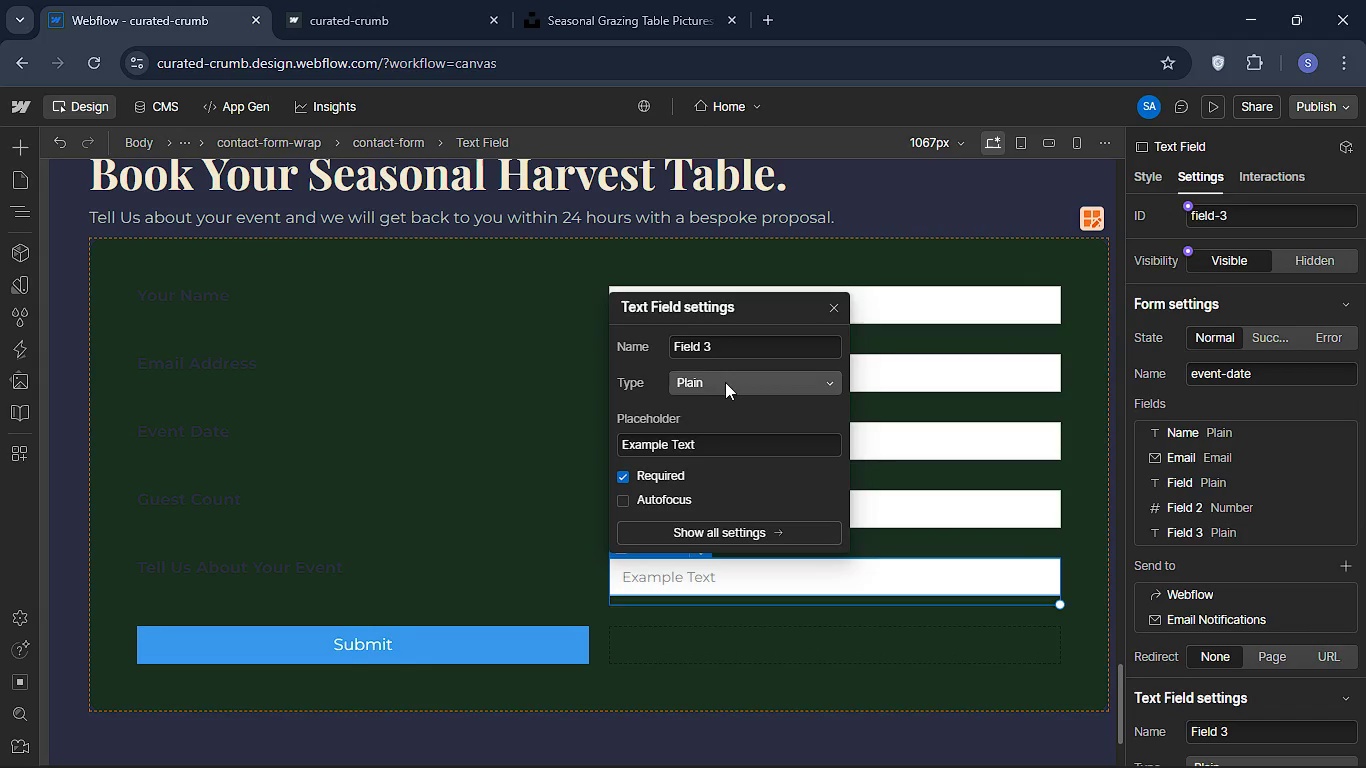 
wait(6.45)
 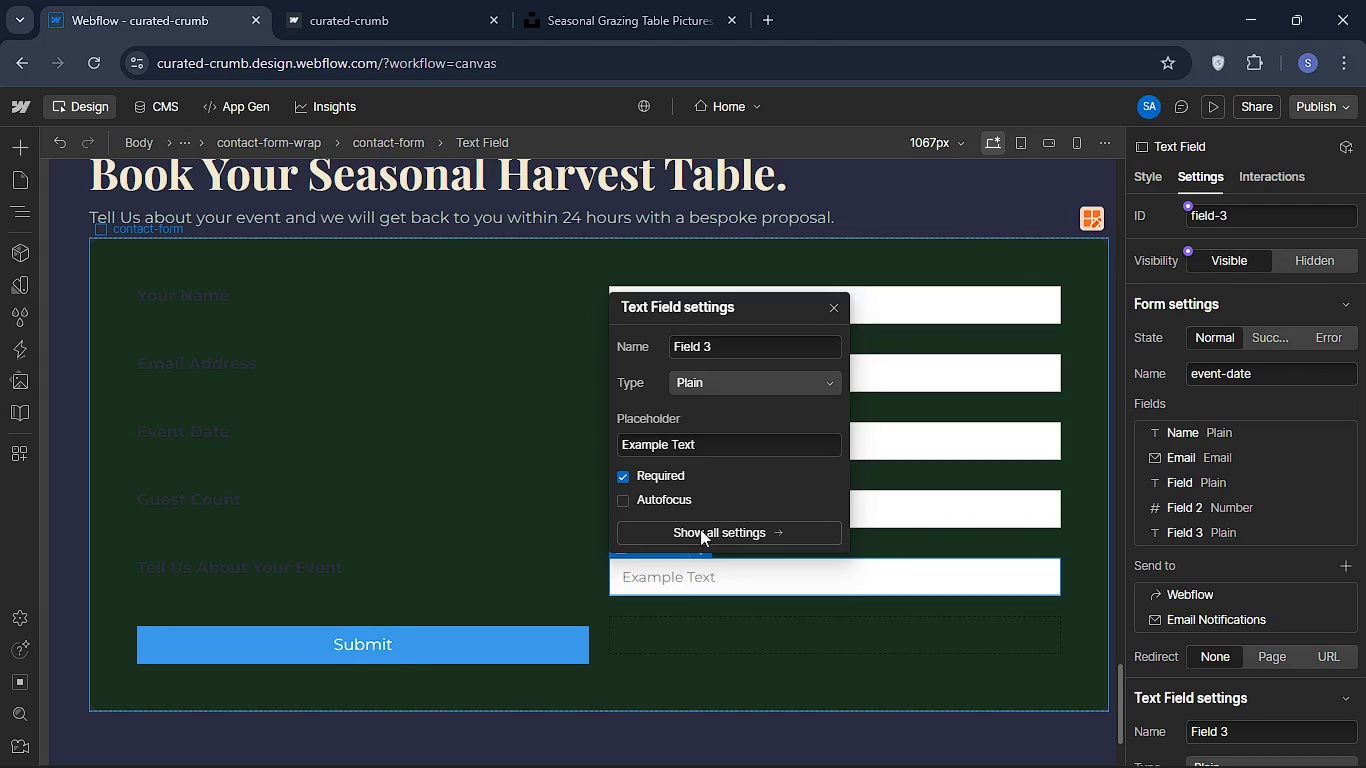 
left_click([725, 382])
 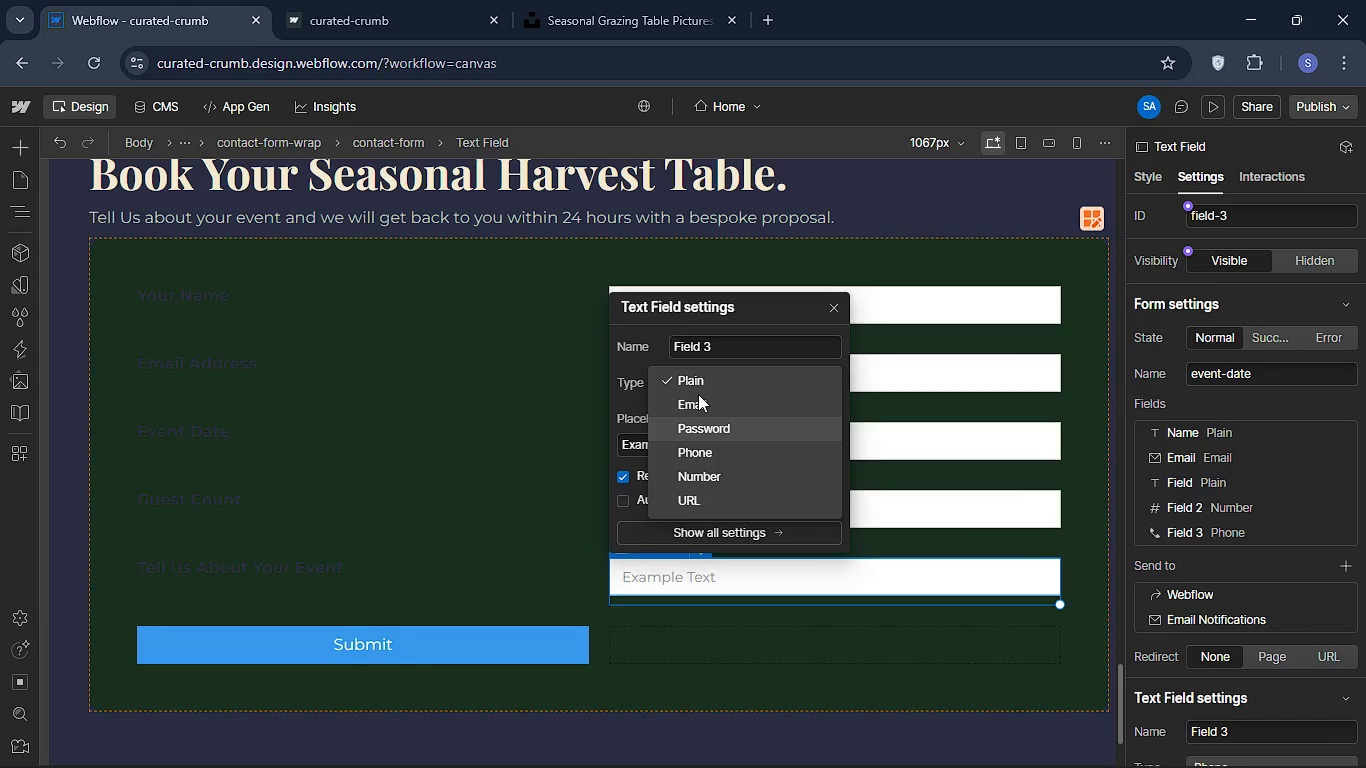 
left_click([697, 387])
 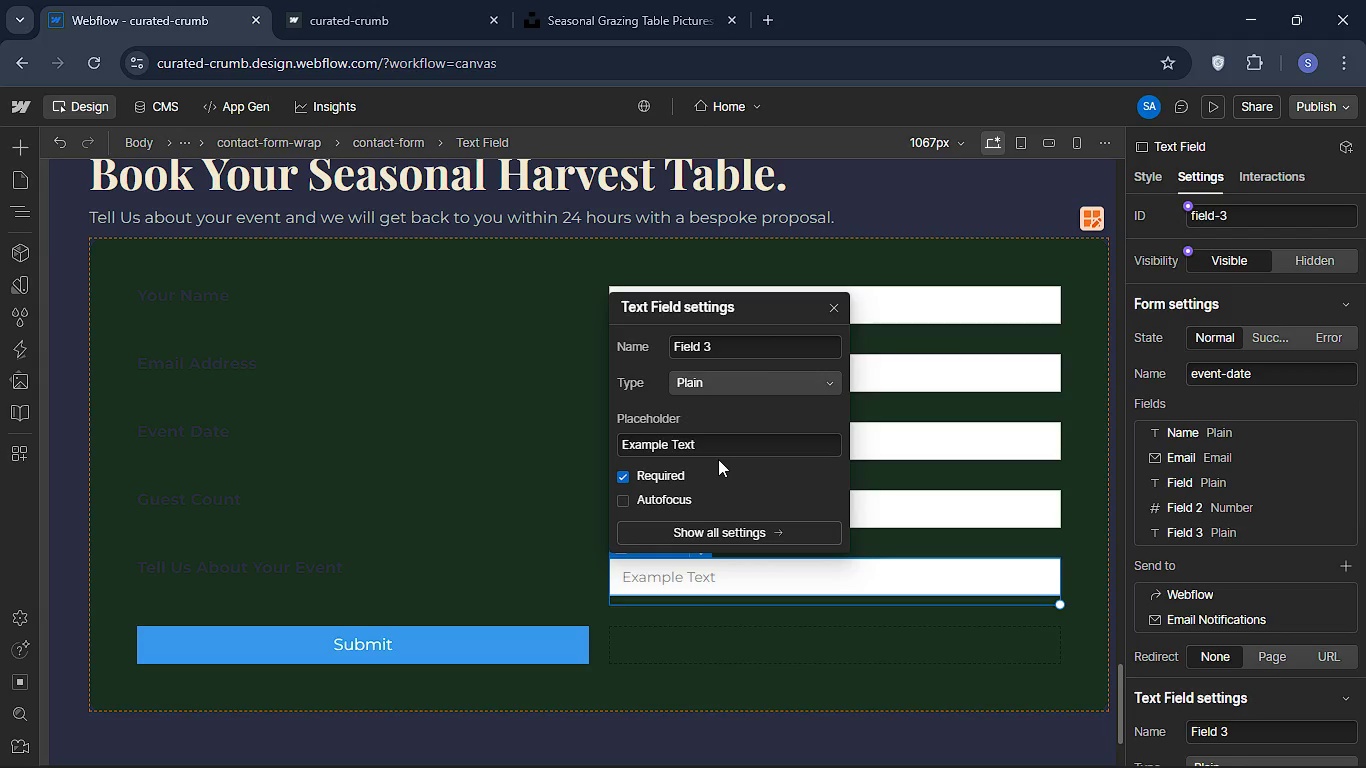 
wait(8.66)
 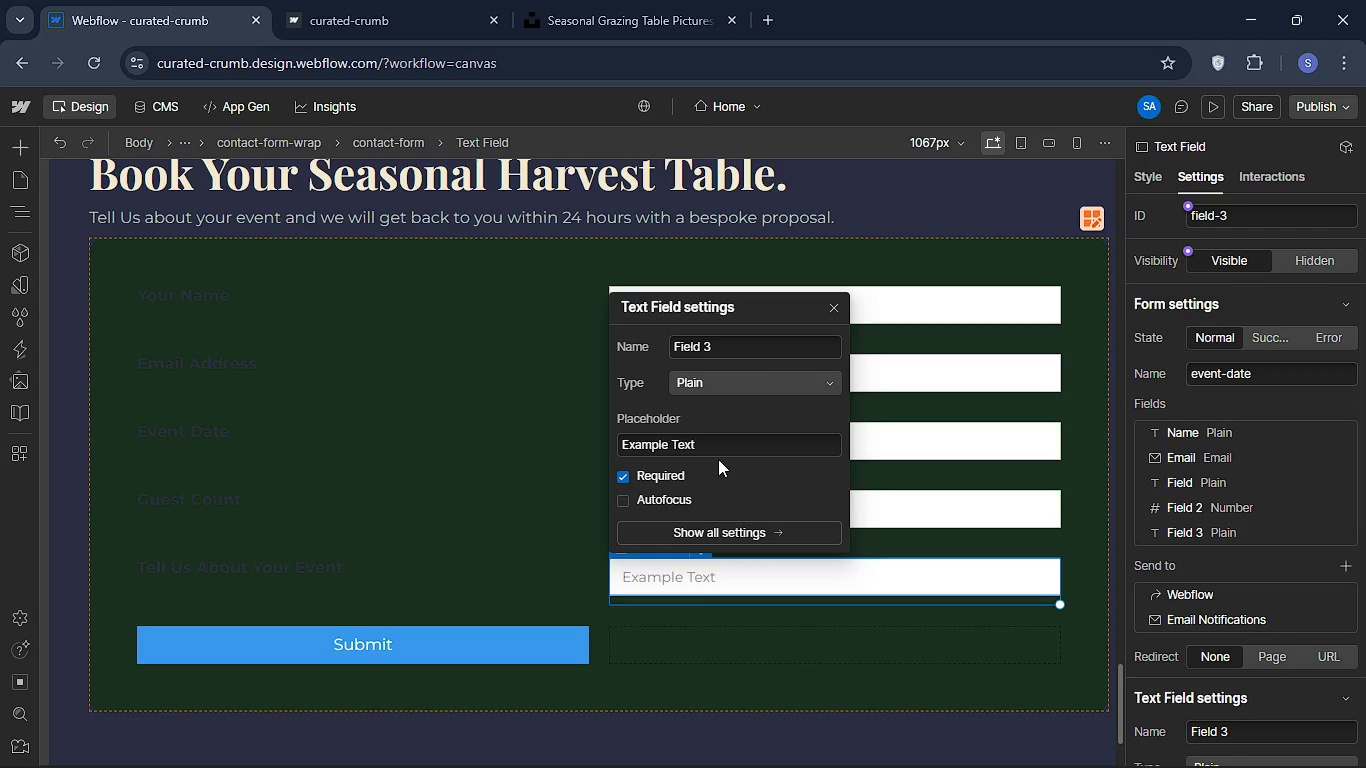 
left_click([719, 351])
 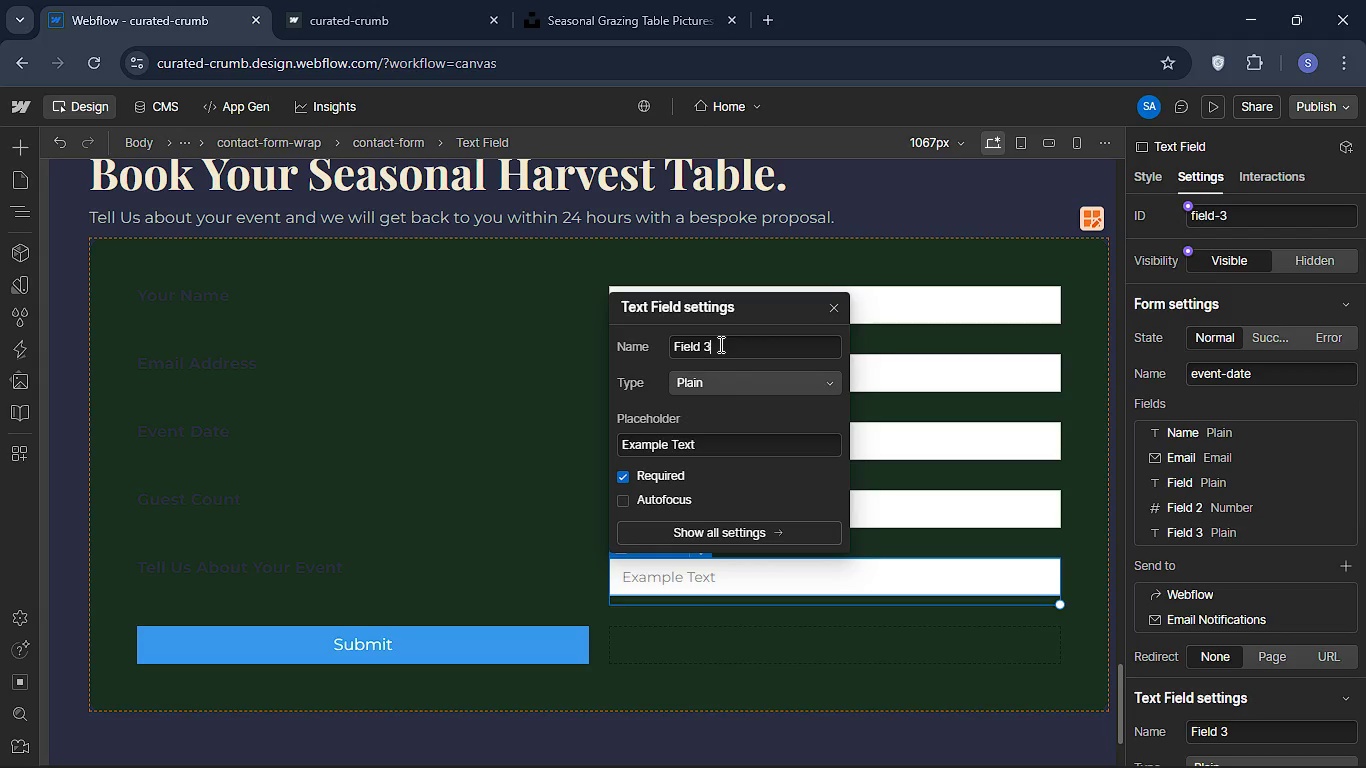 
hold_key(key=Backspace, duration=0.75)
 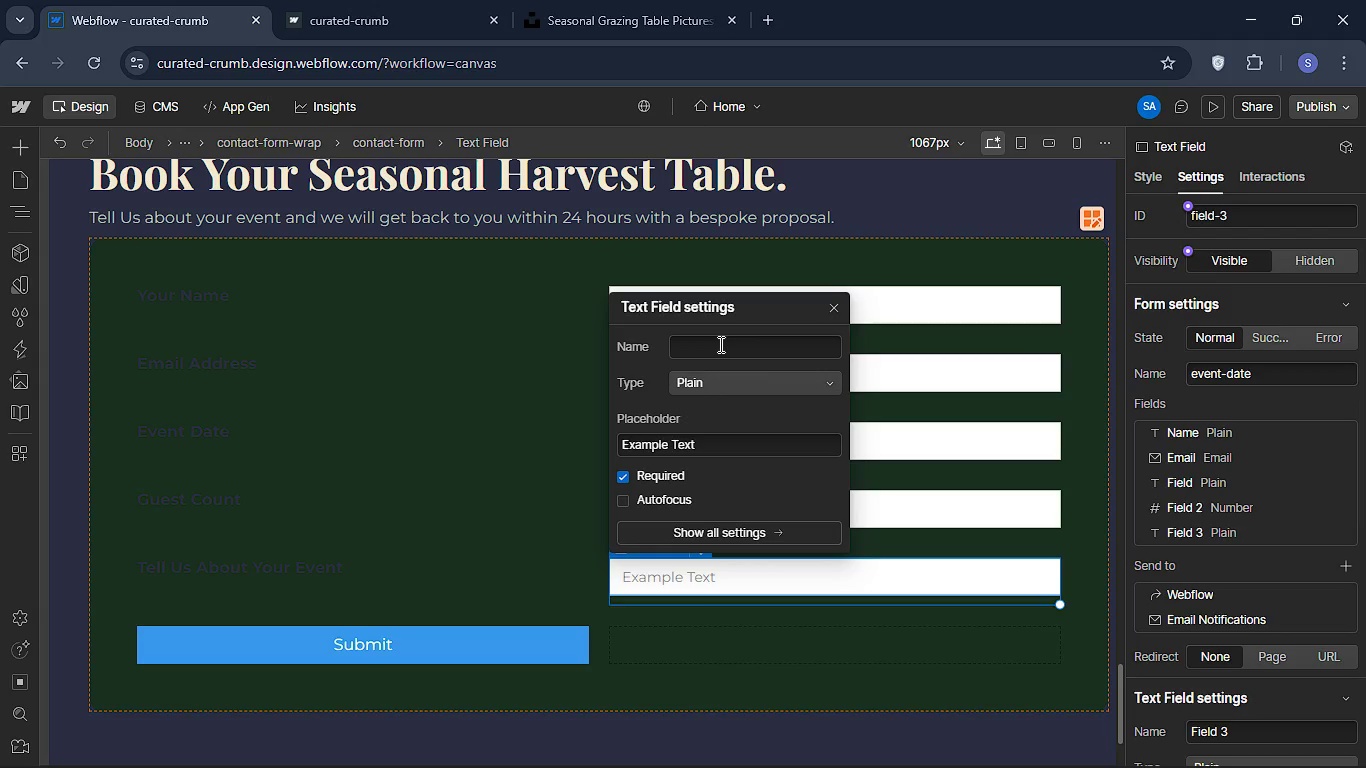 
hold_key(key=Backspace, duration=4.81)
 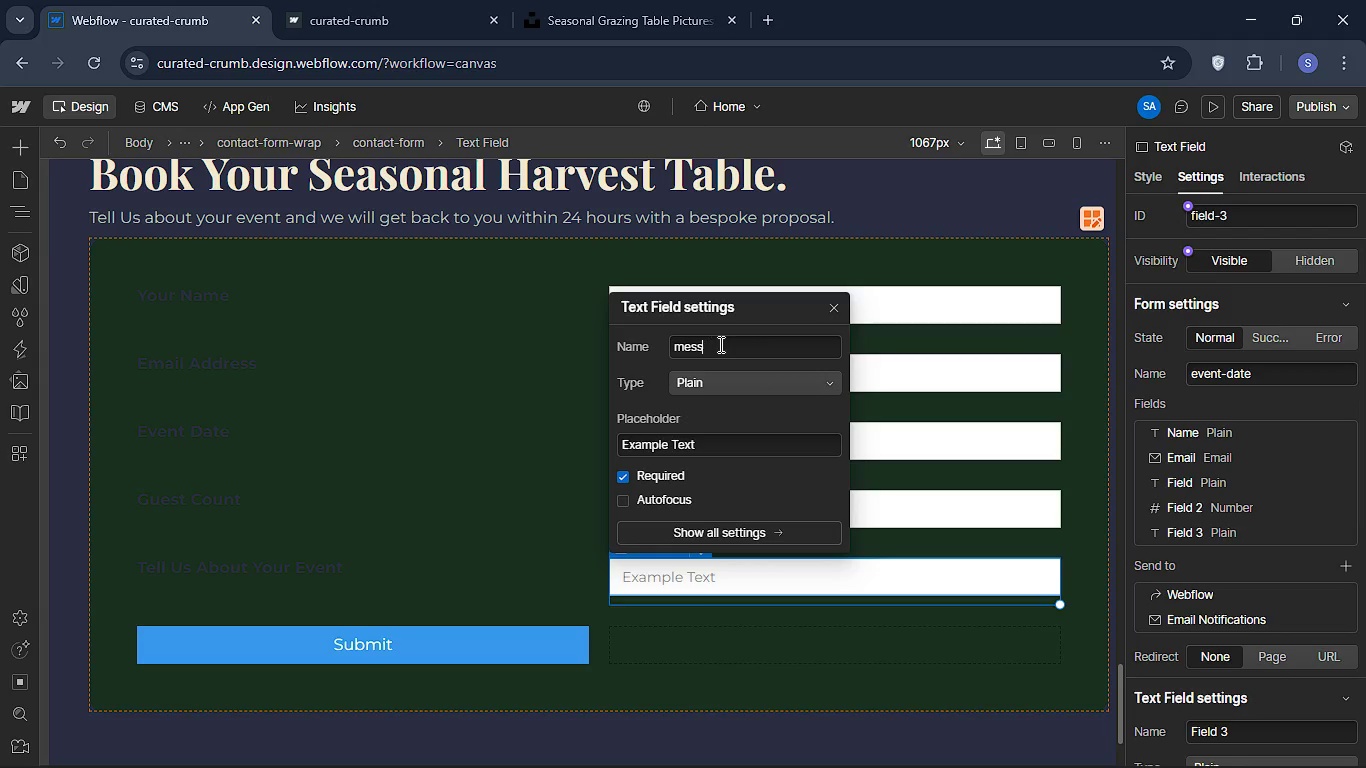 
type(messGage )
key(Backspace)
 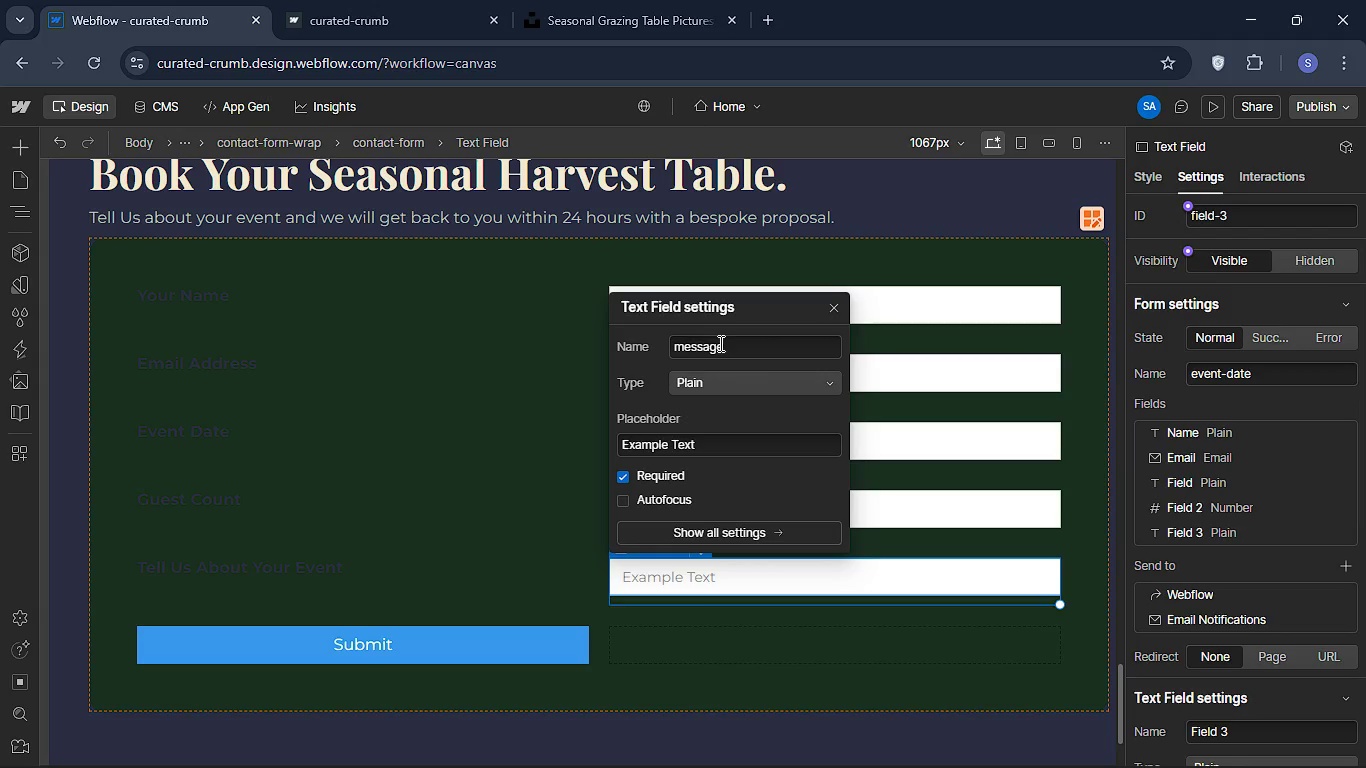 
key(Enter)
 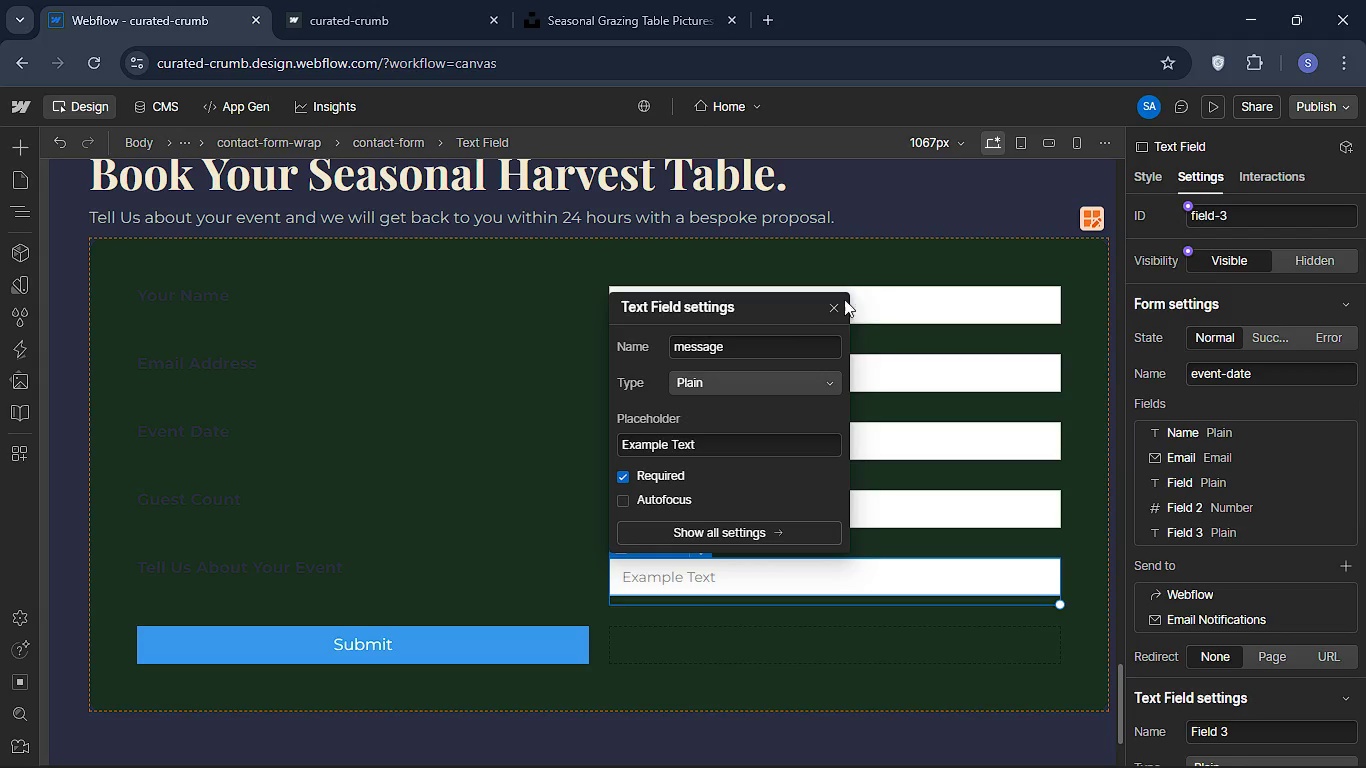 
left_click([836, 303])
 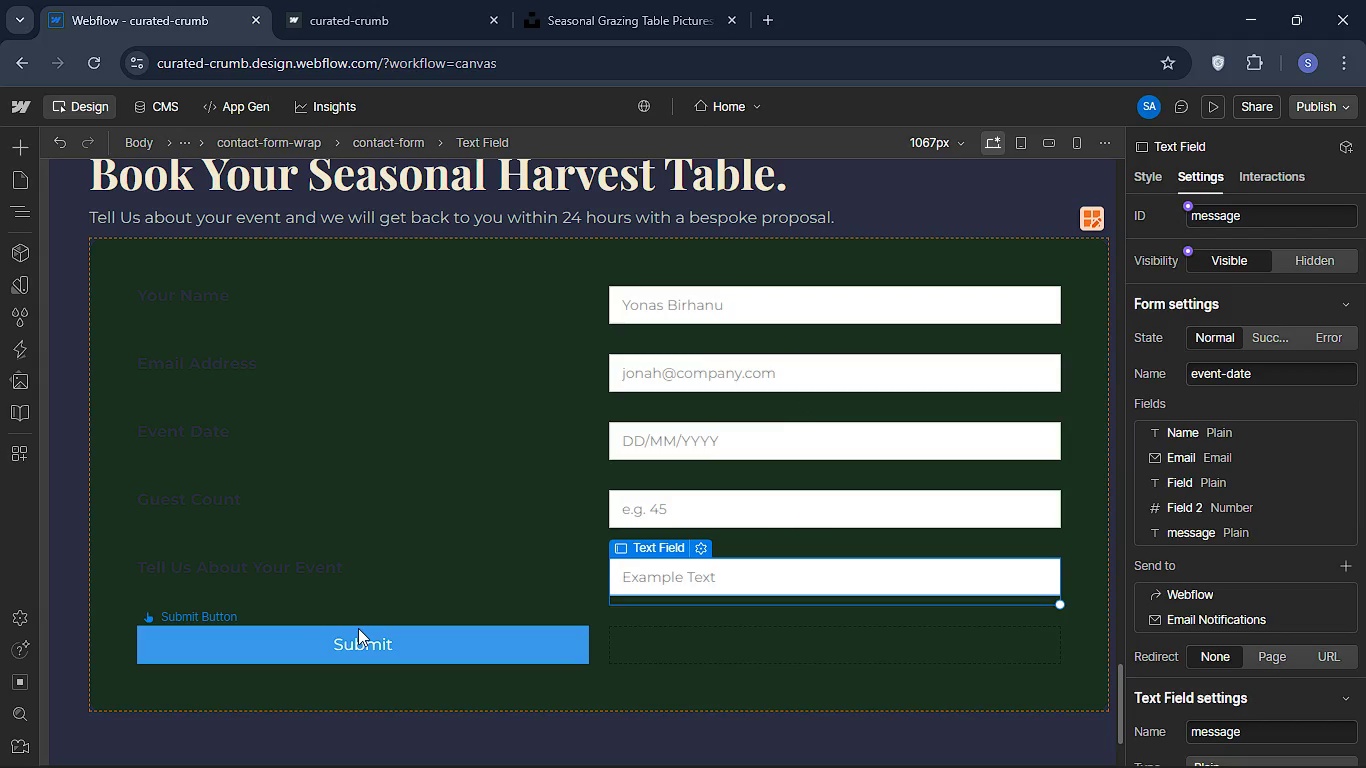 
mouse_move([720, 581])
 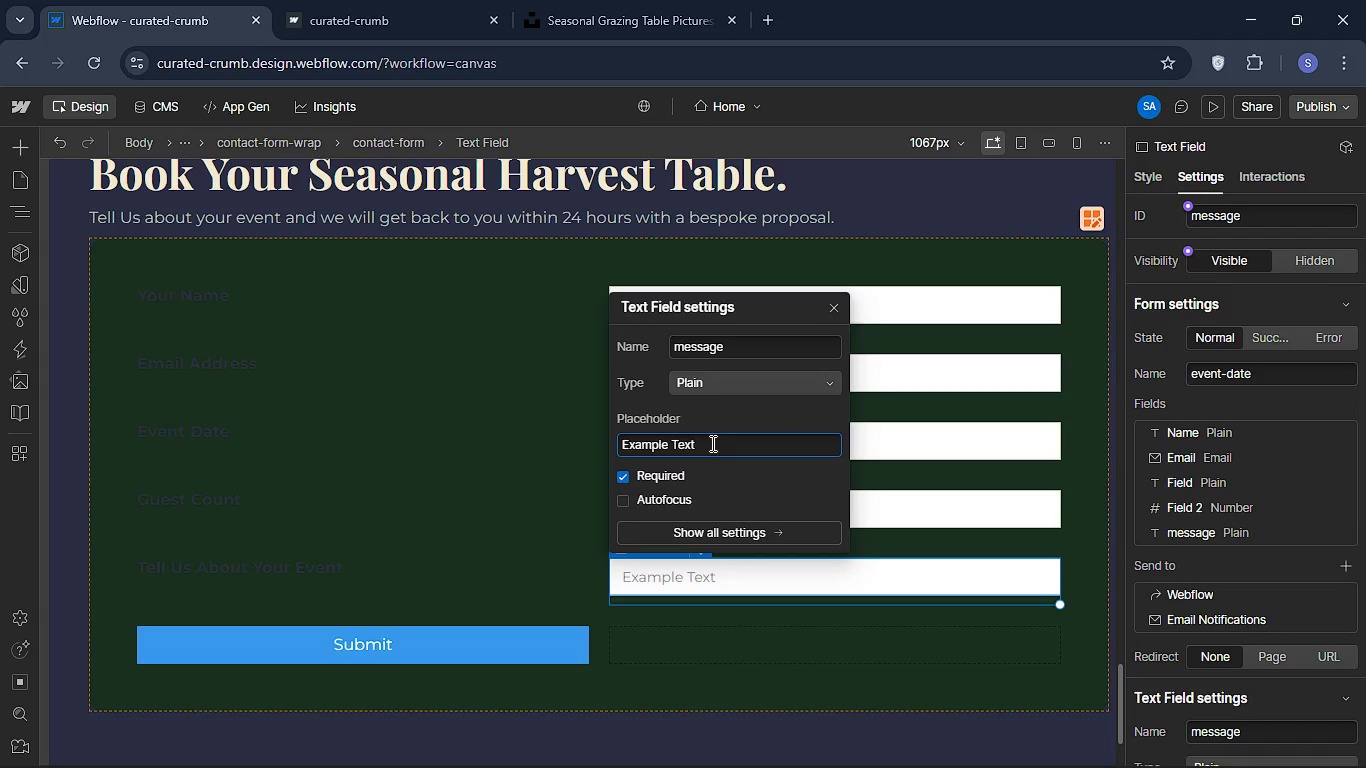 
hold_key(key=Backspace, duration=1.19)
 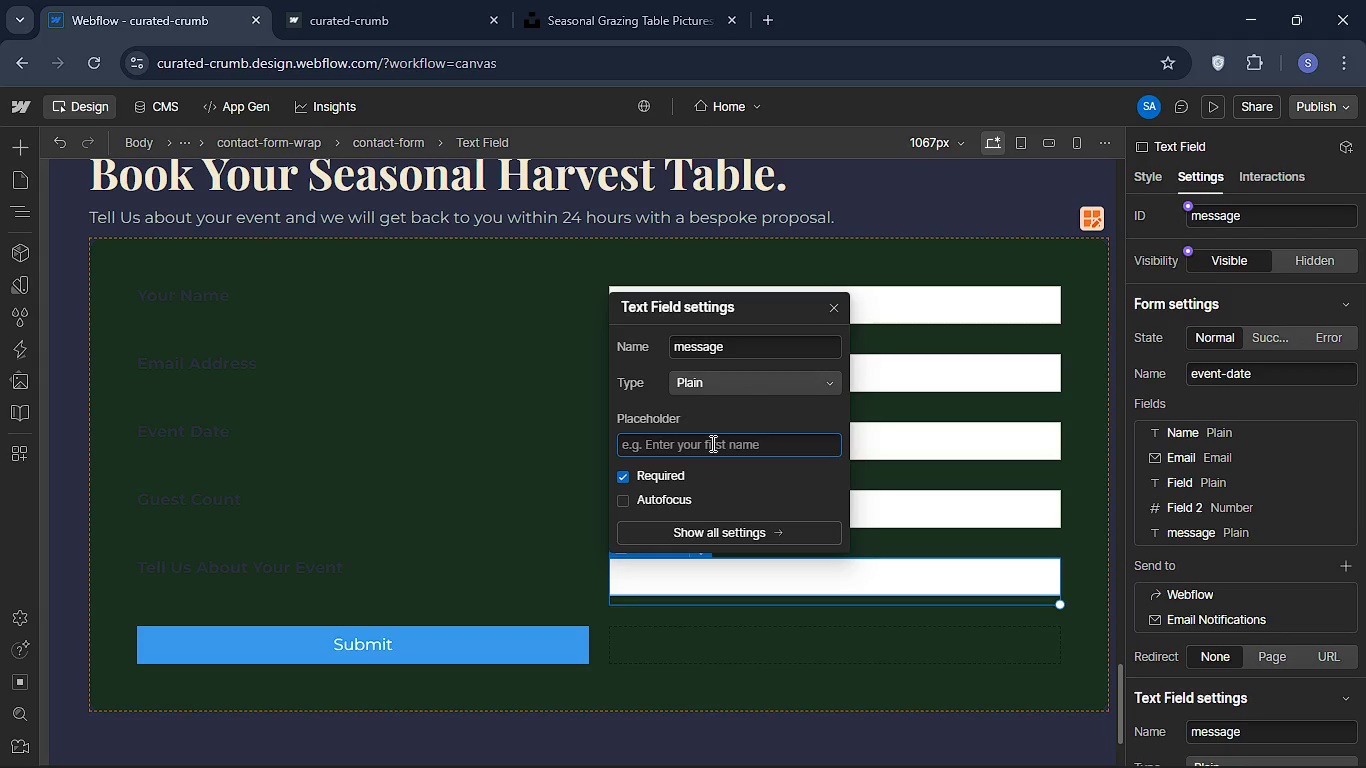 
wait(16.56)
 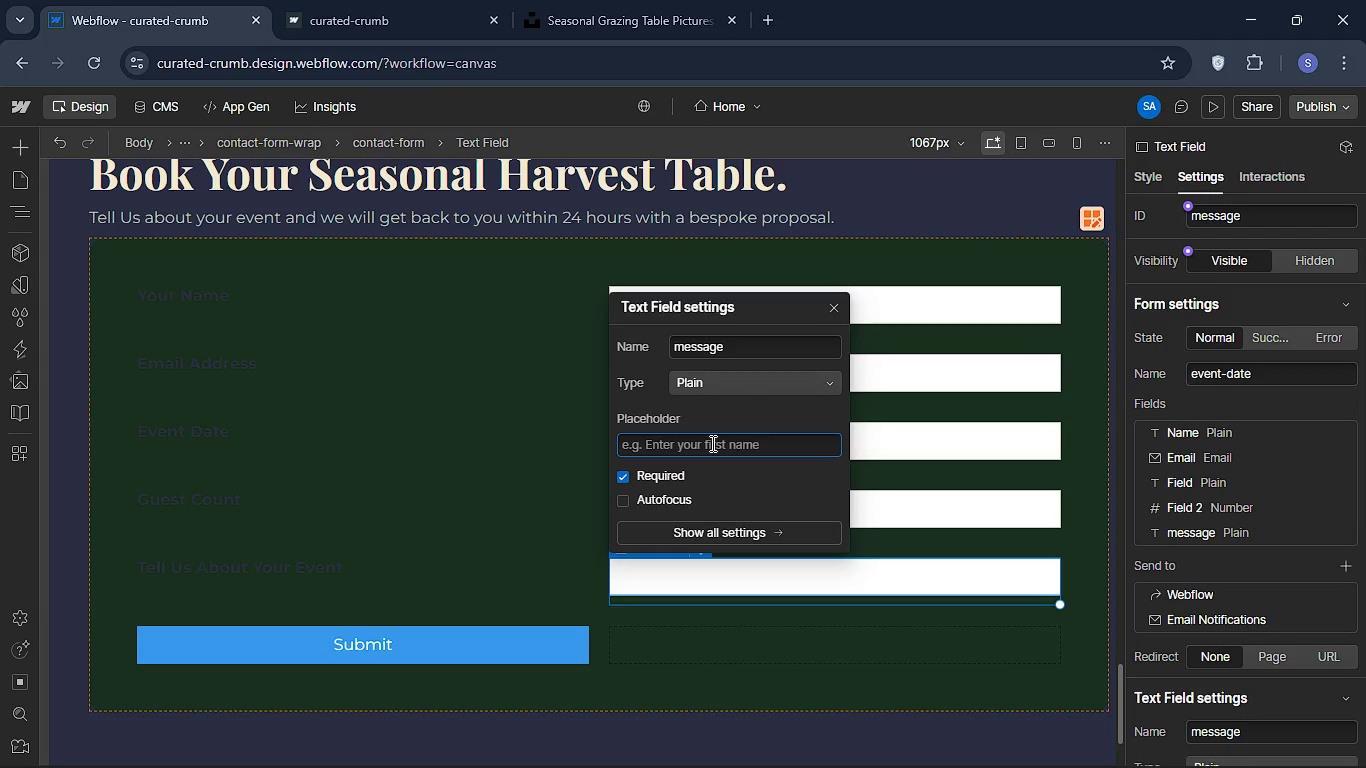 
type(Venue )
key(Backspace)
type(,d)
 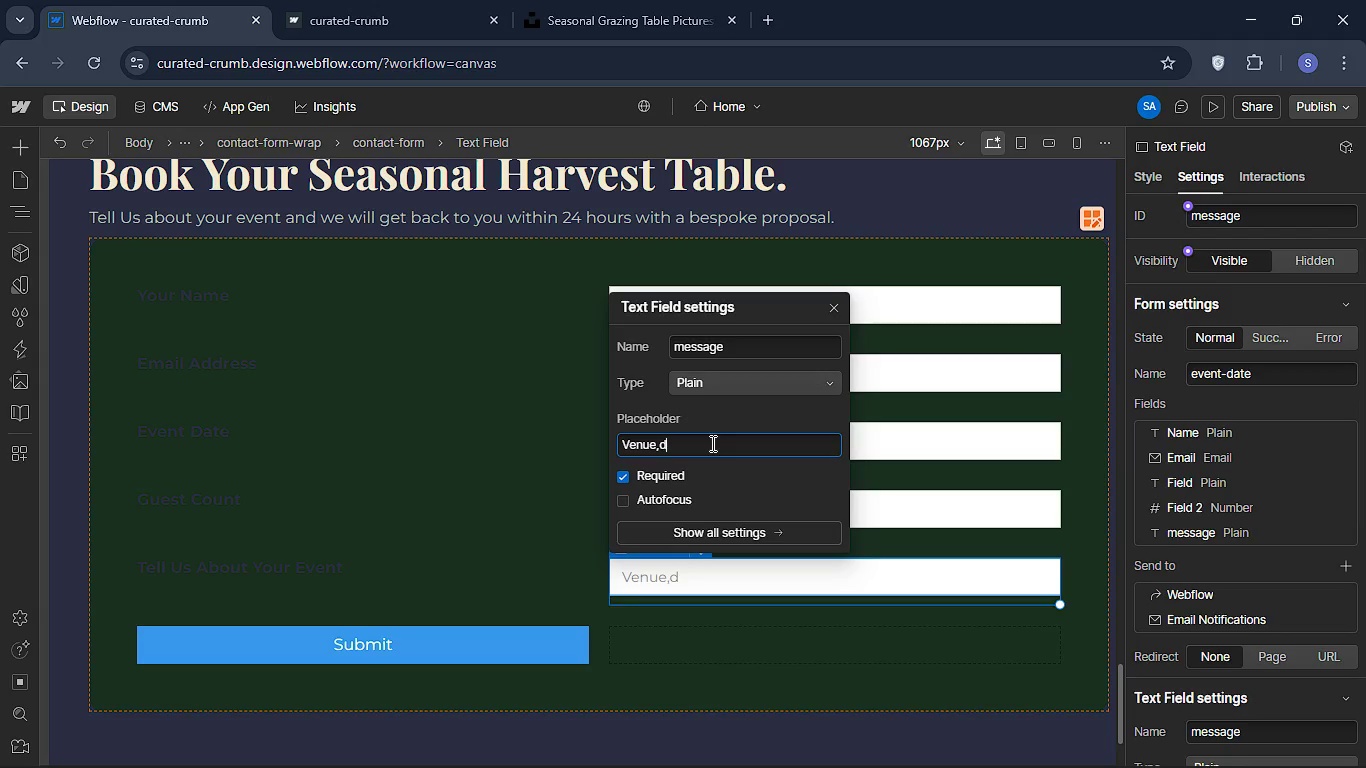 
double_click([711, 443])
 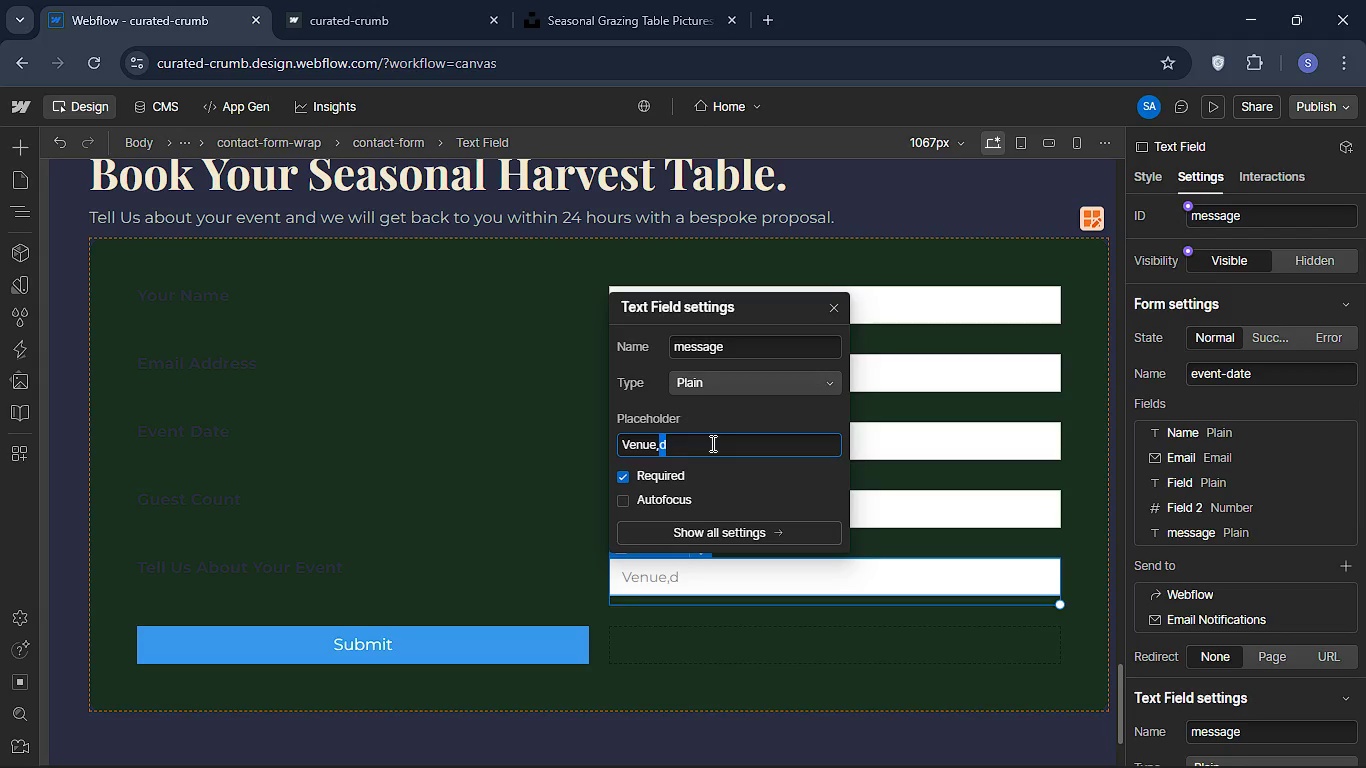 
type(ate )
key(Backspace)
type(,)
 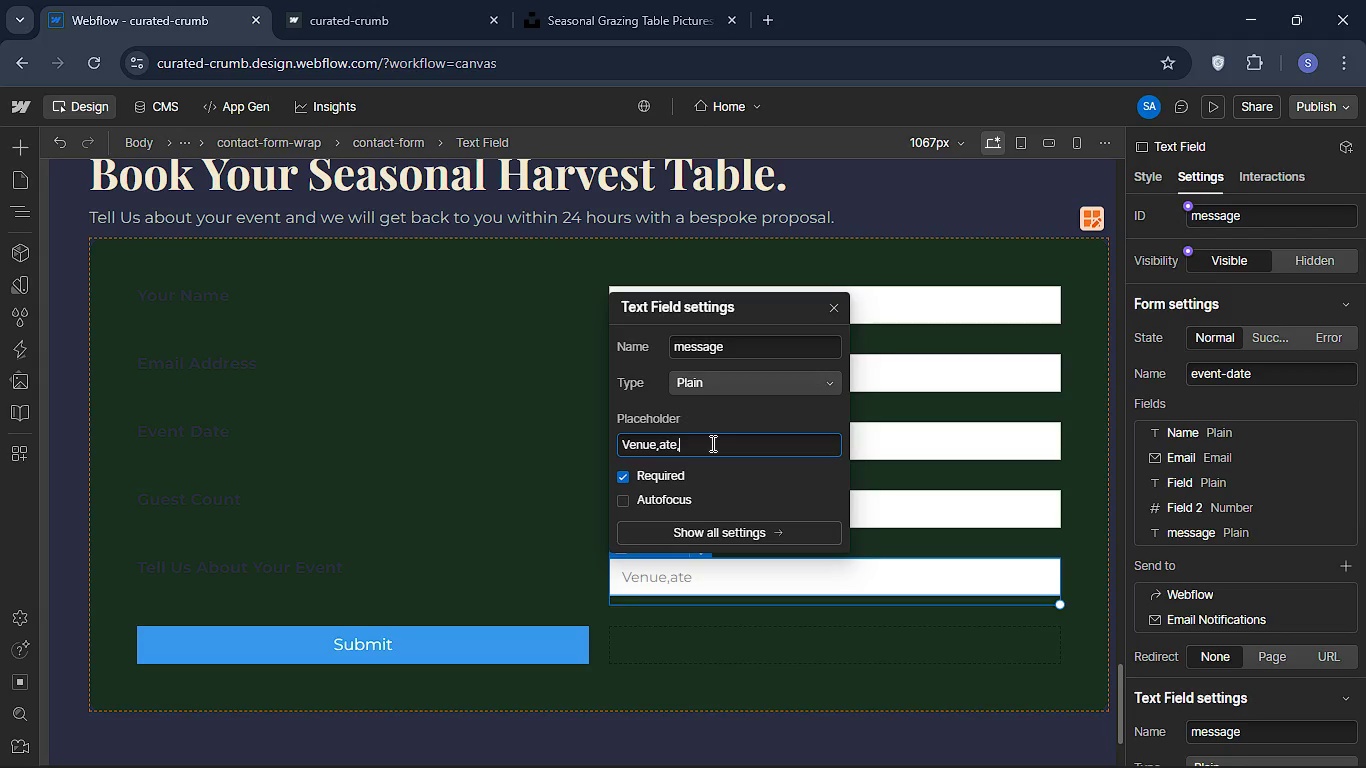 
left_click([711, 443])
 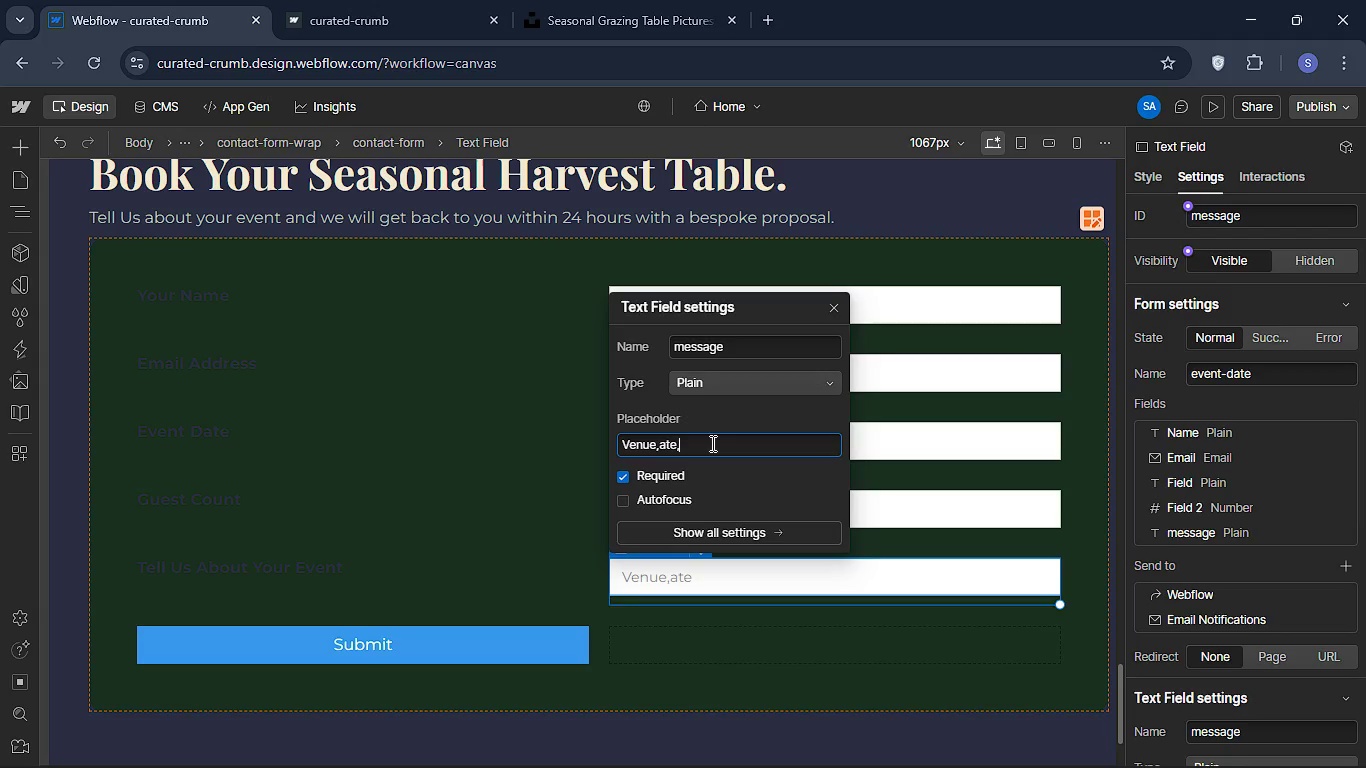 
type(an)
 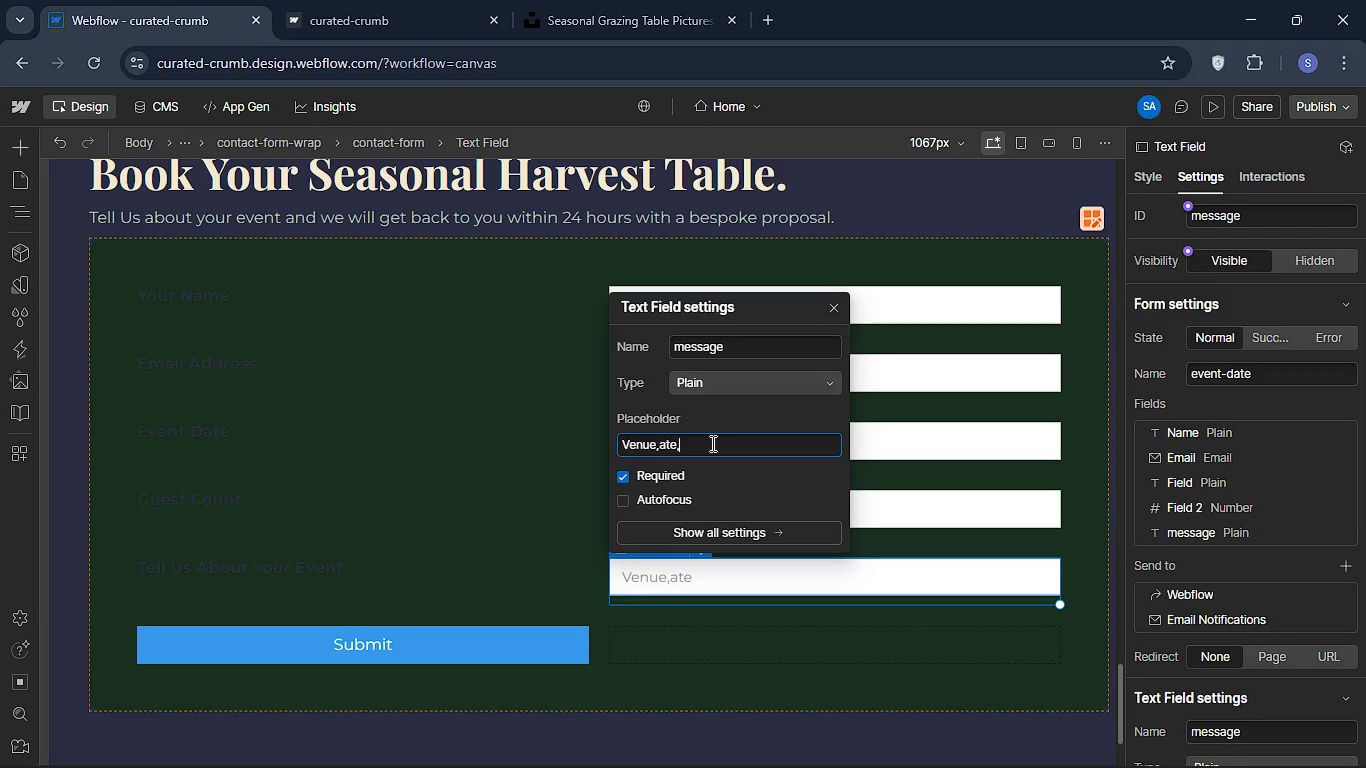 
double_click([711, 443])
 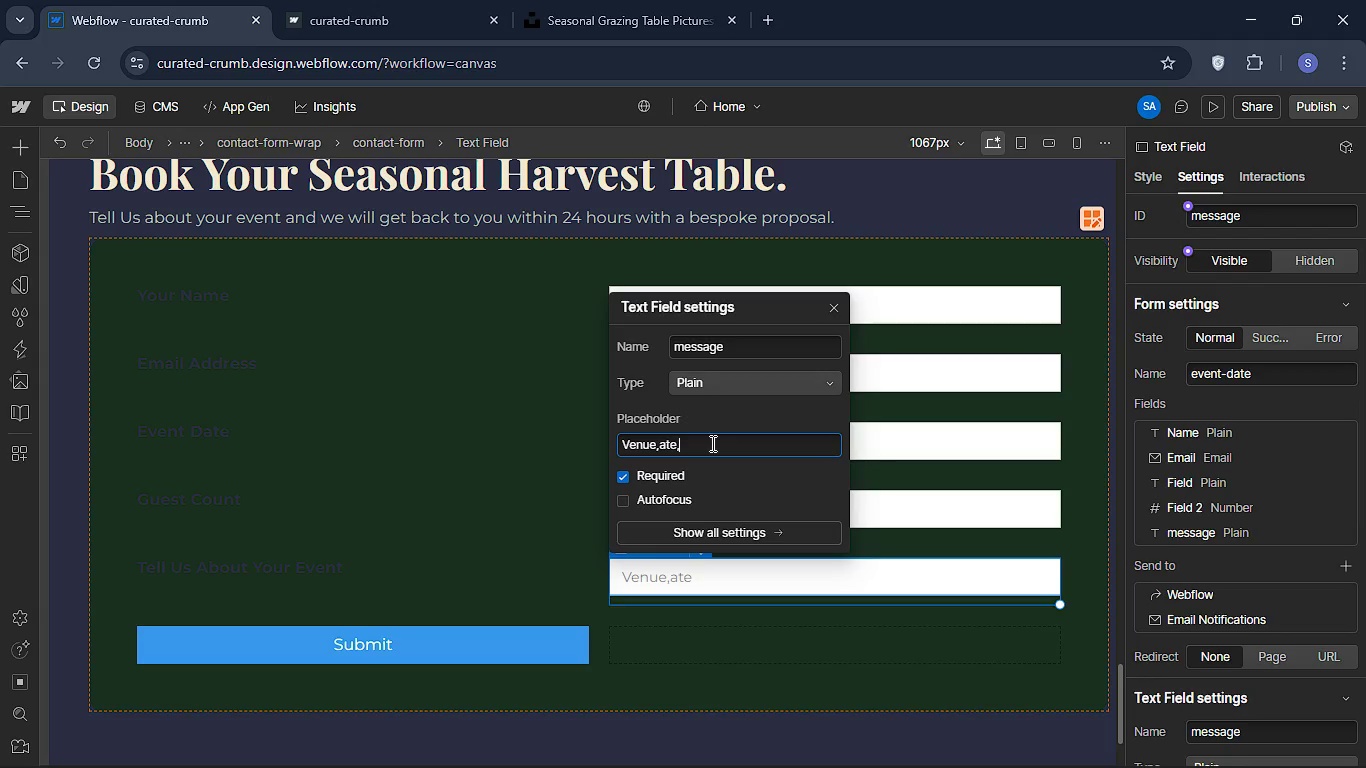 
type(y diet)
 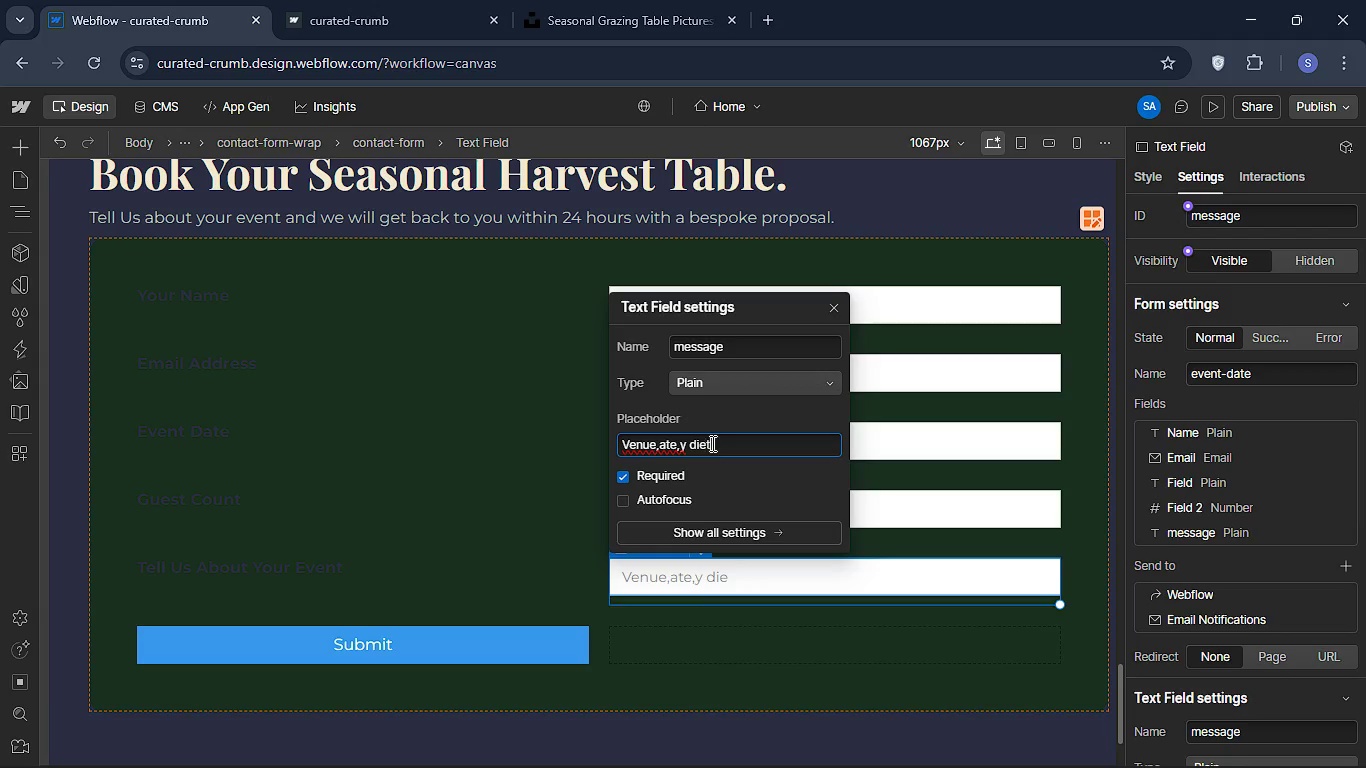 
left_click([711, 443])
 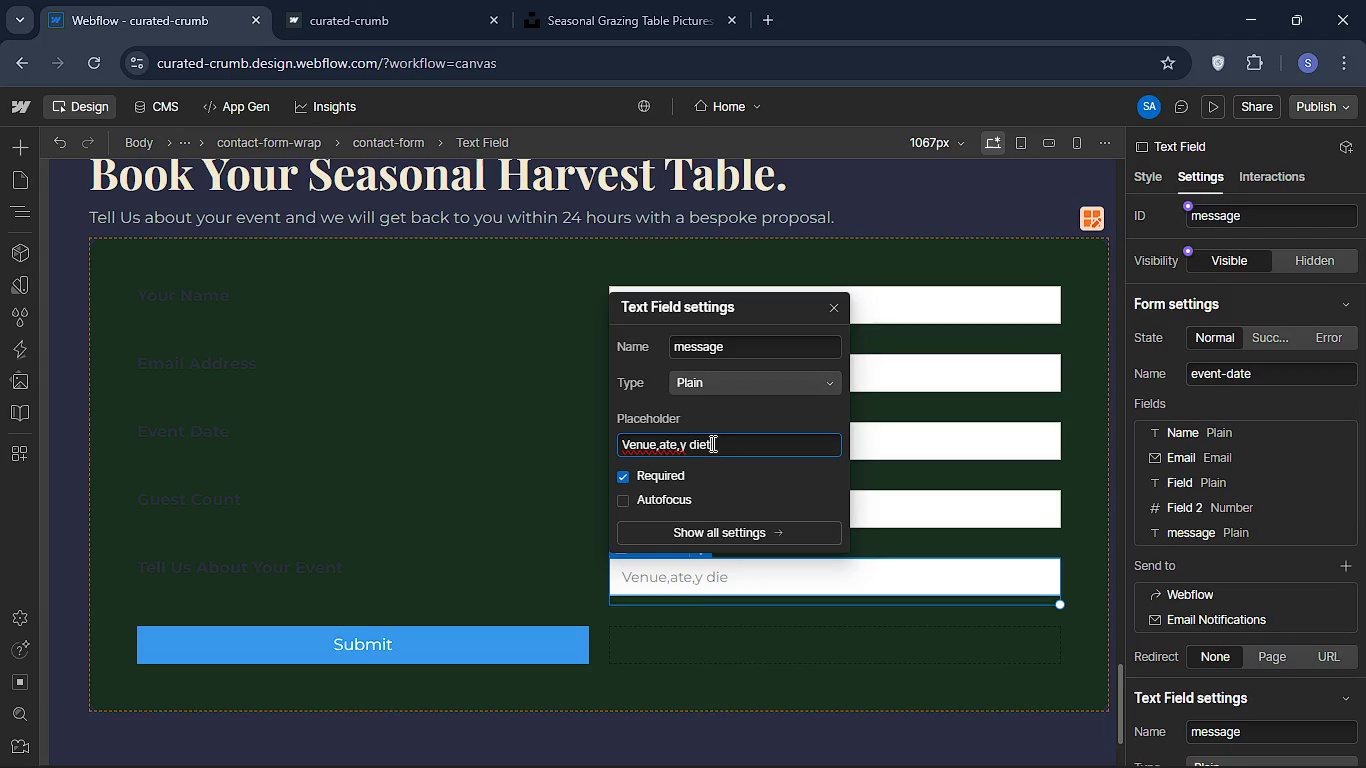 
type(ary)
 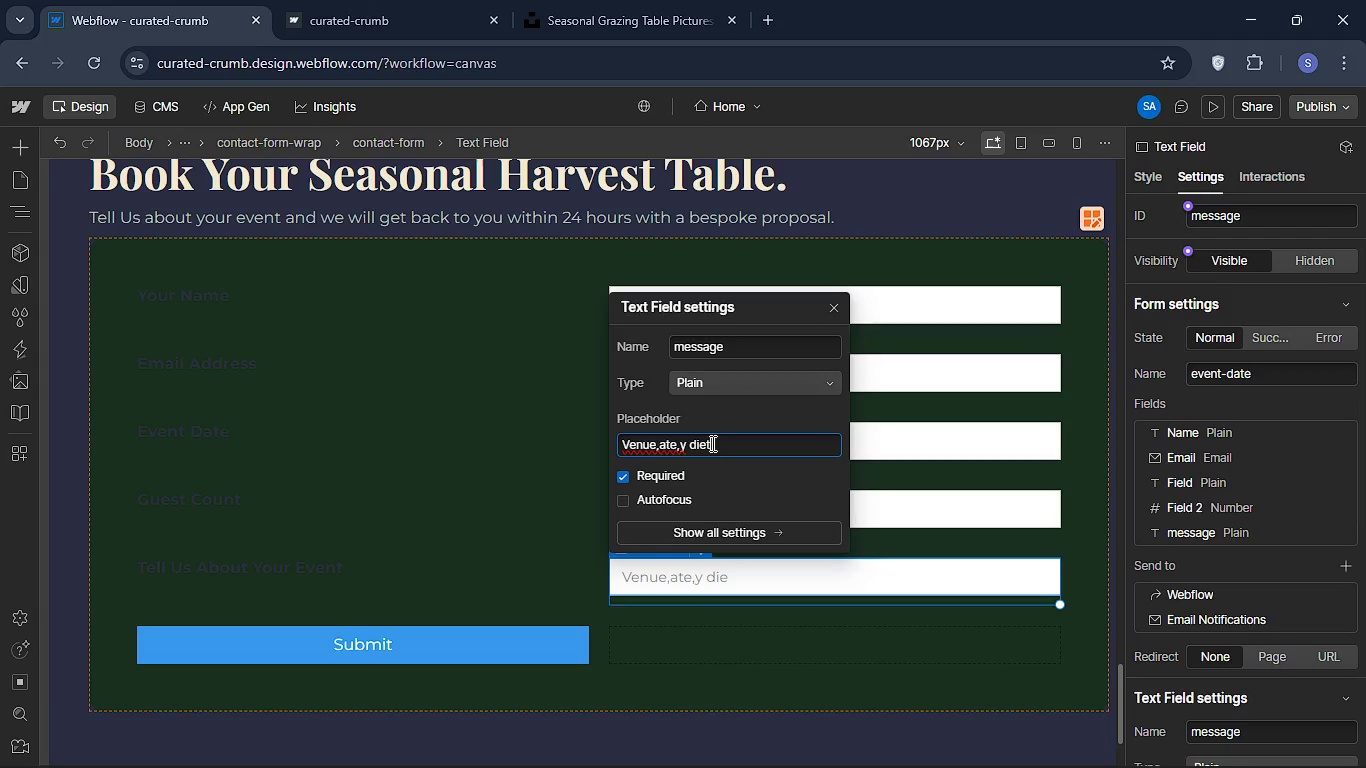 
left_click([711, 443])
 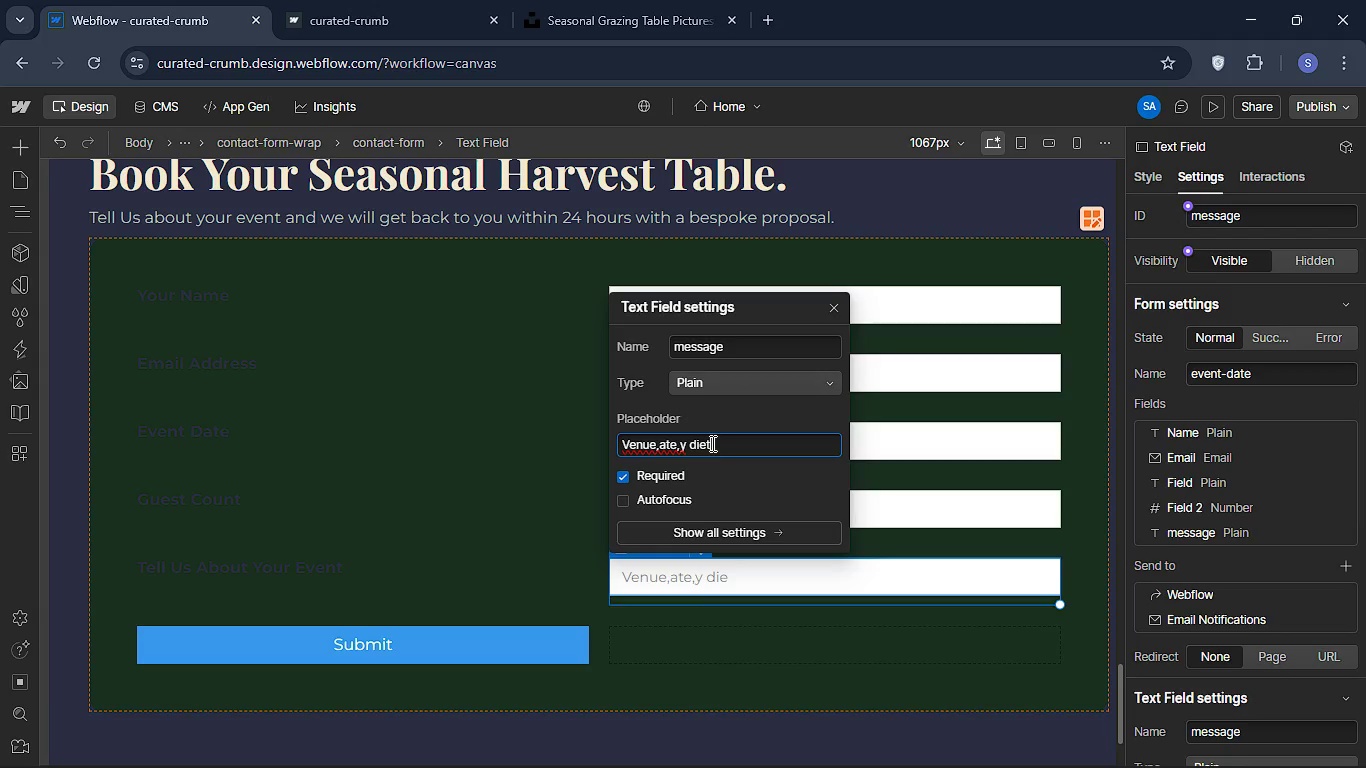 
type( )
key(Backspace)
type( requirement)
key(Backspace)
key(Backspace)
key(Backspace)
key(Backspace)
key(Backspace)
key(Backspace)
key(Backspace)
key(Backspace)
type( date a)
key(Backspace)
key(Backspace)
type(, any diet)
 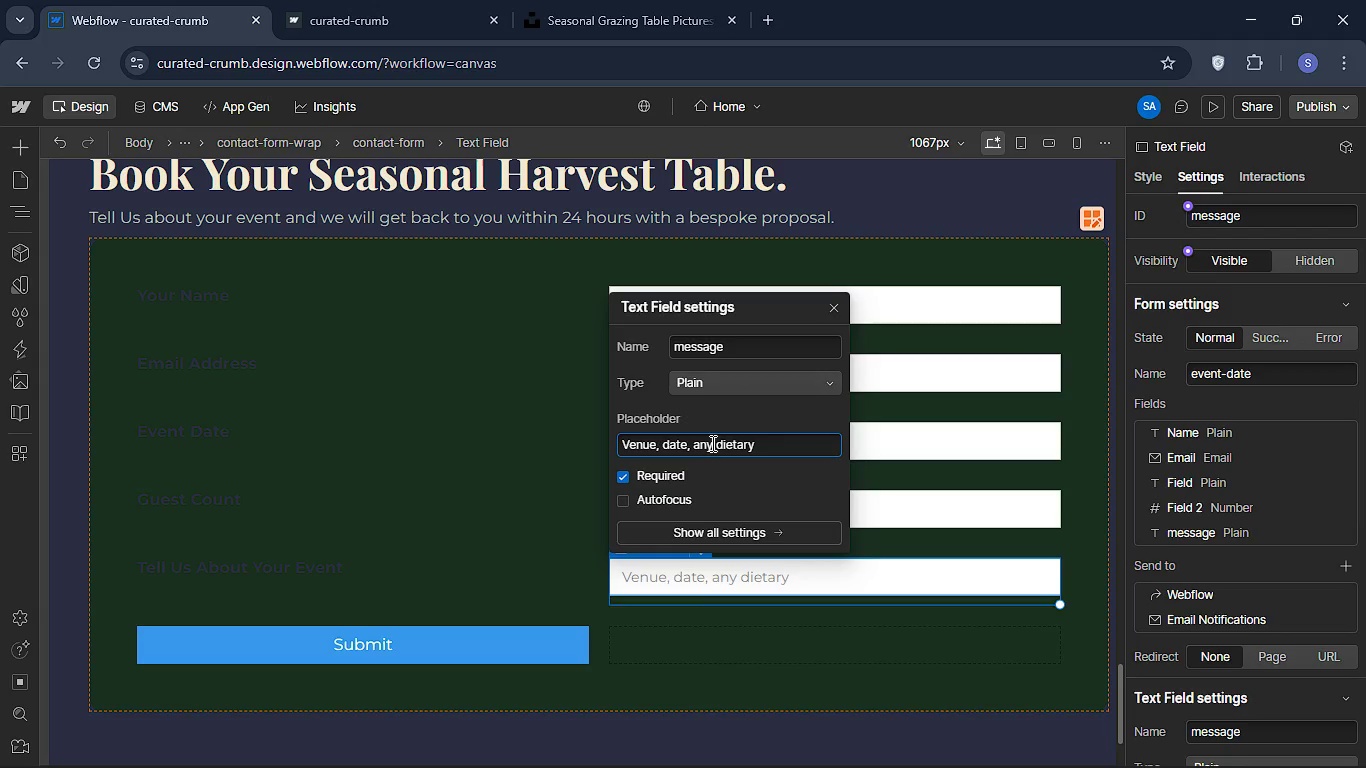 
left_click([711, 443])
 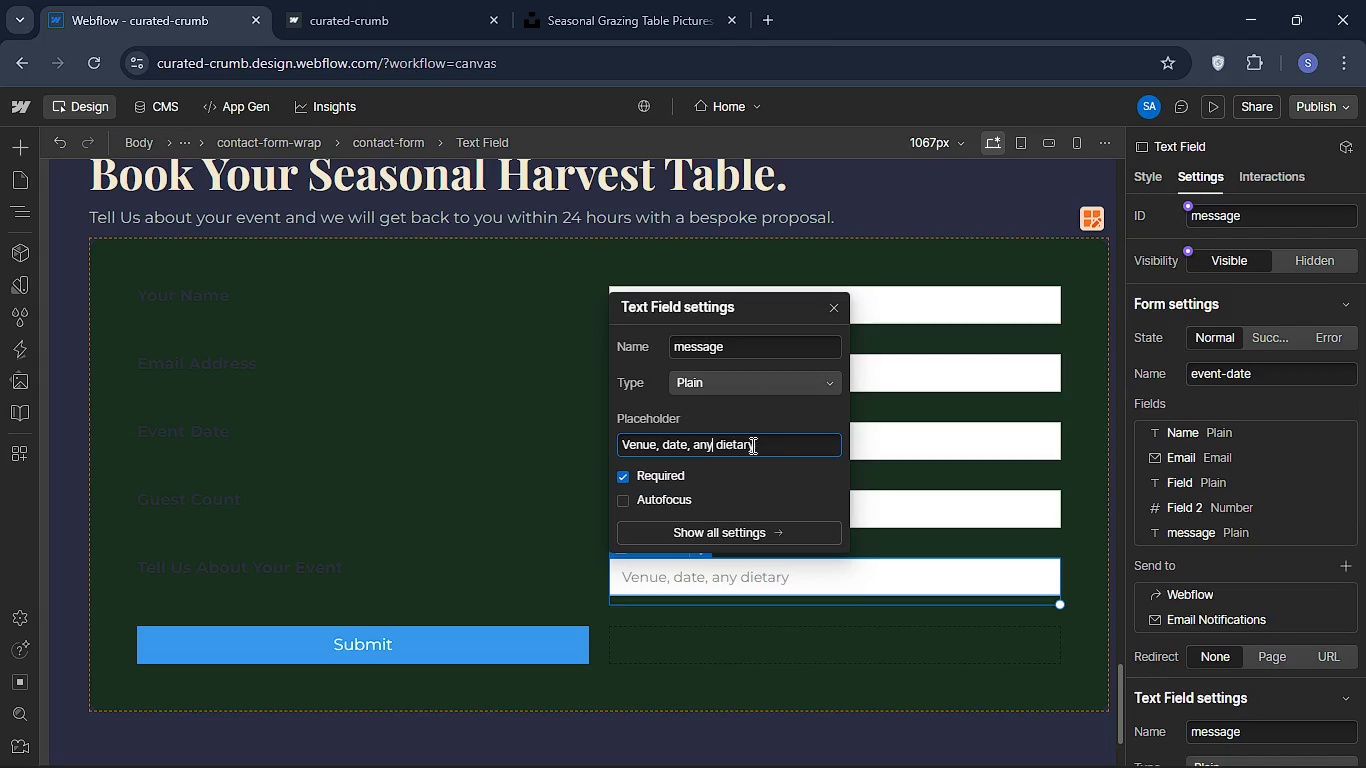 
left_click([777, 454])
 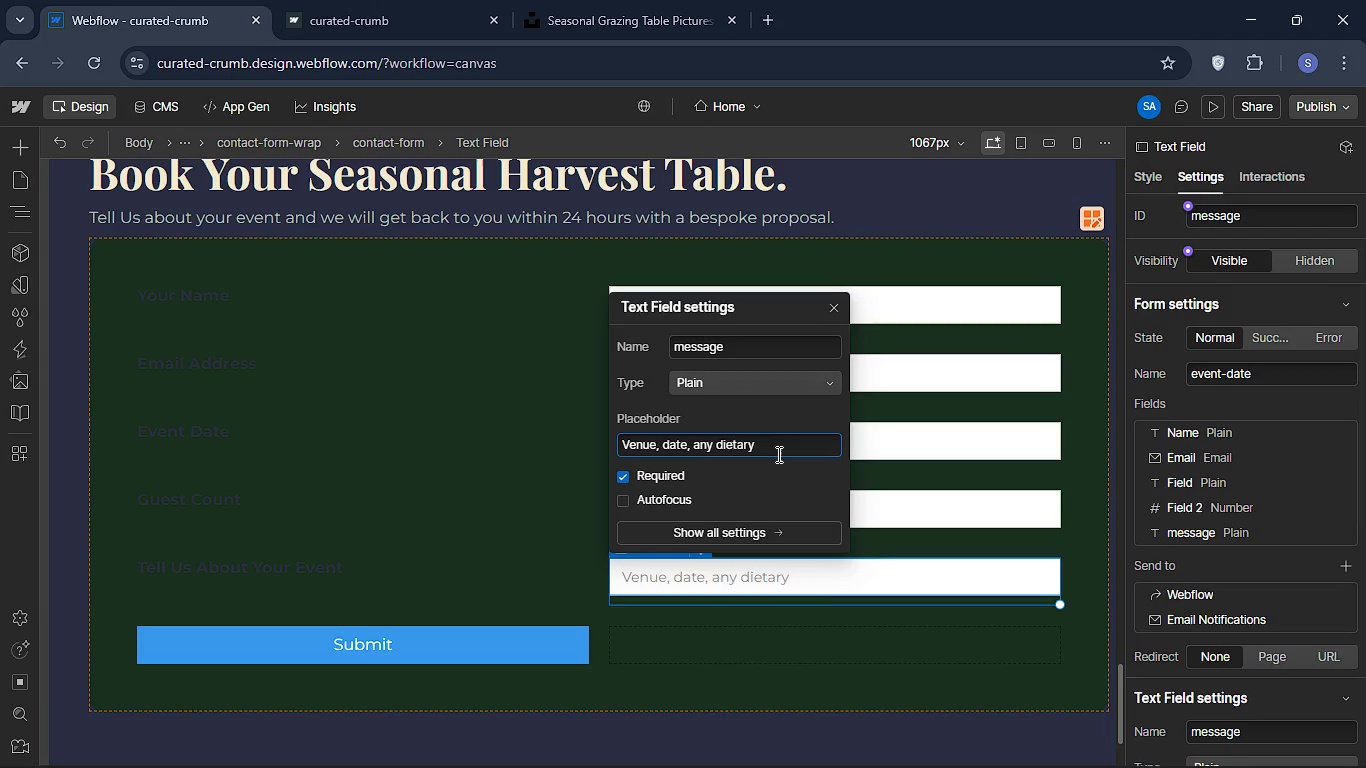 
type( re)
key(Tab)
key(Tab)
 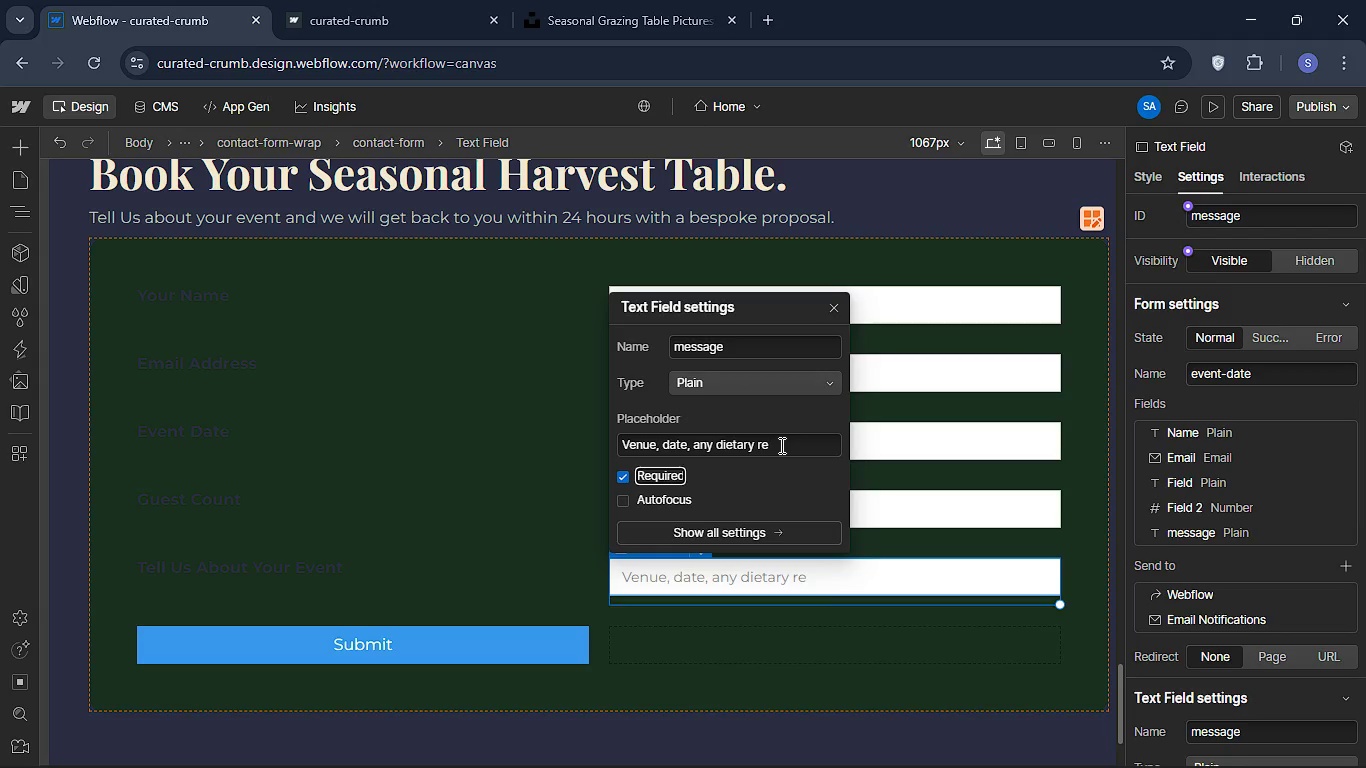 
left_click([780, 445])
 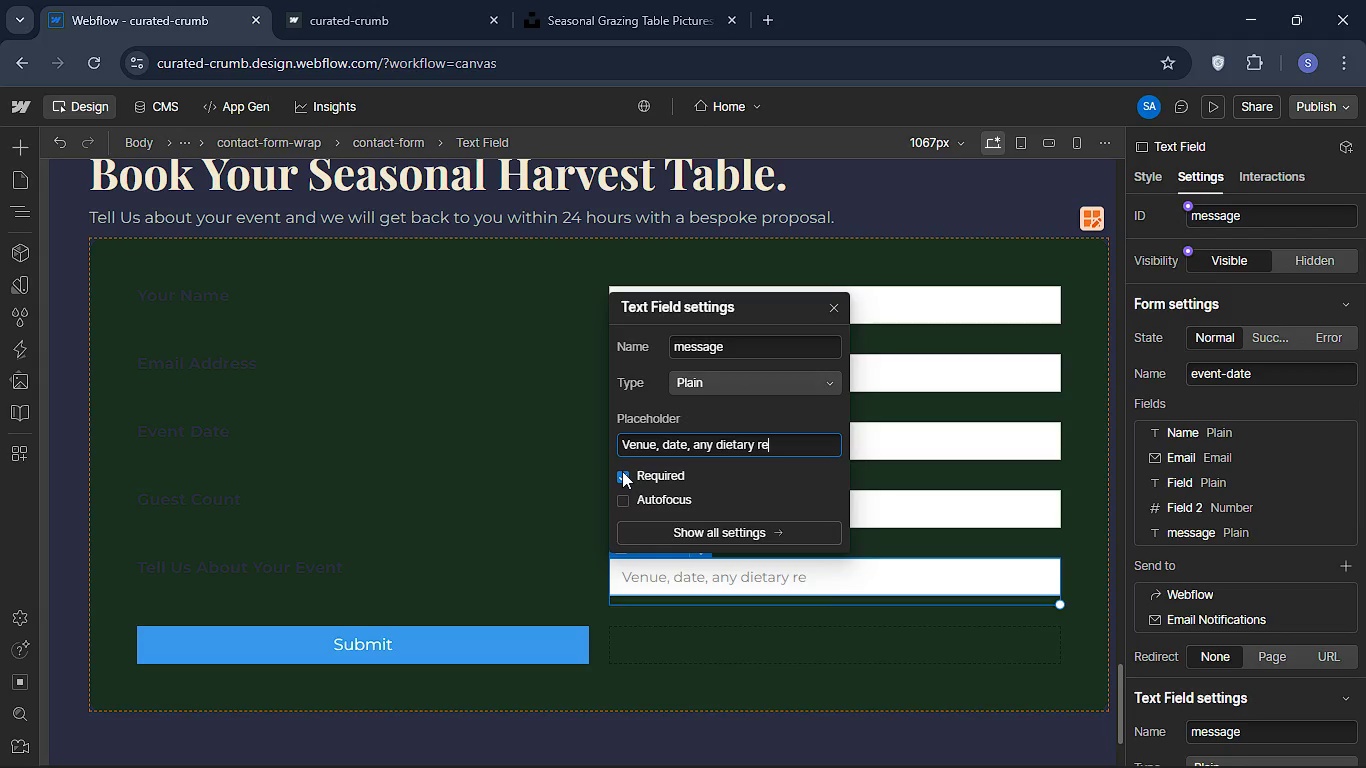 
left_click([622, 471])
 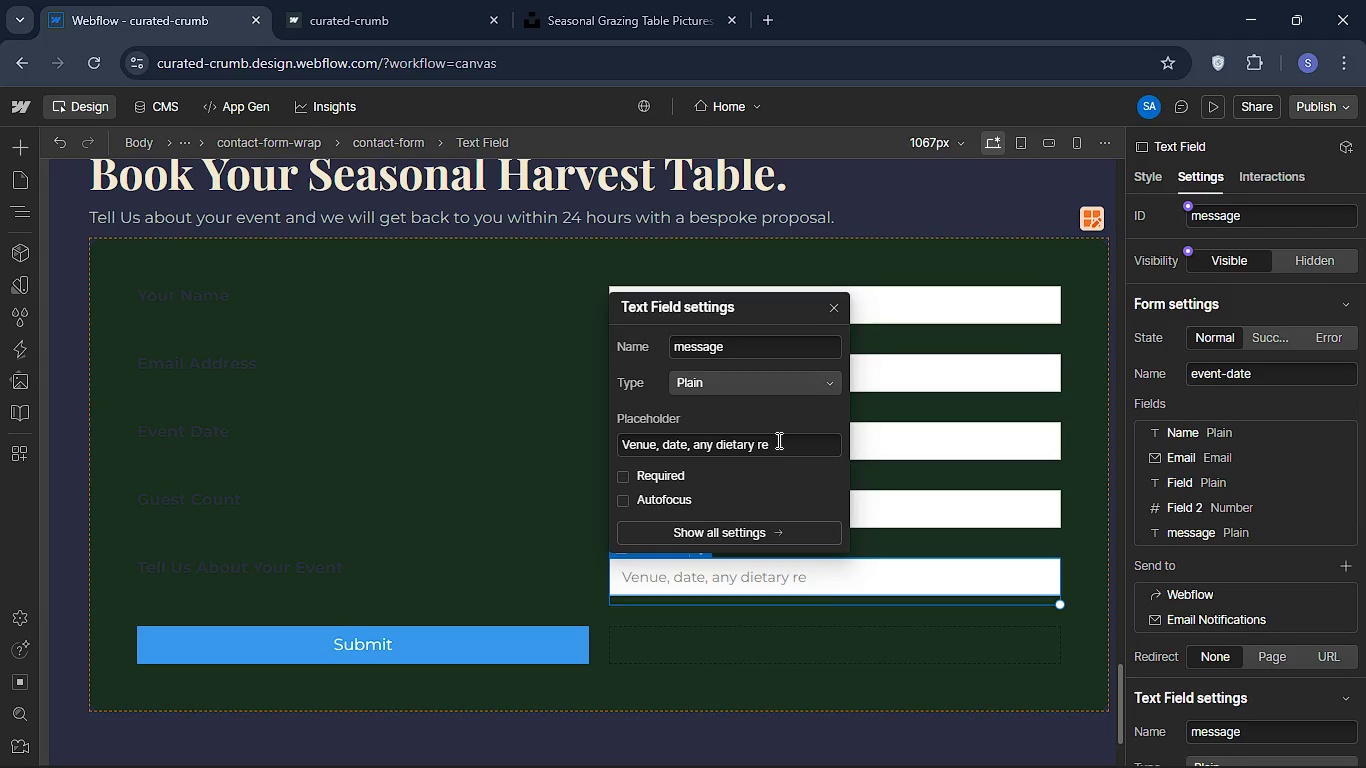 
left_click([777, 440])
 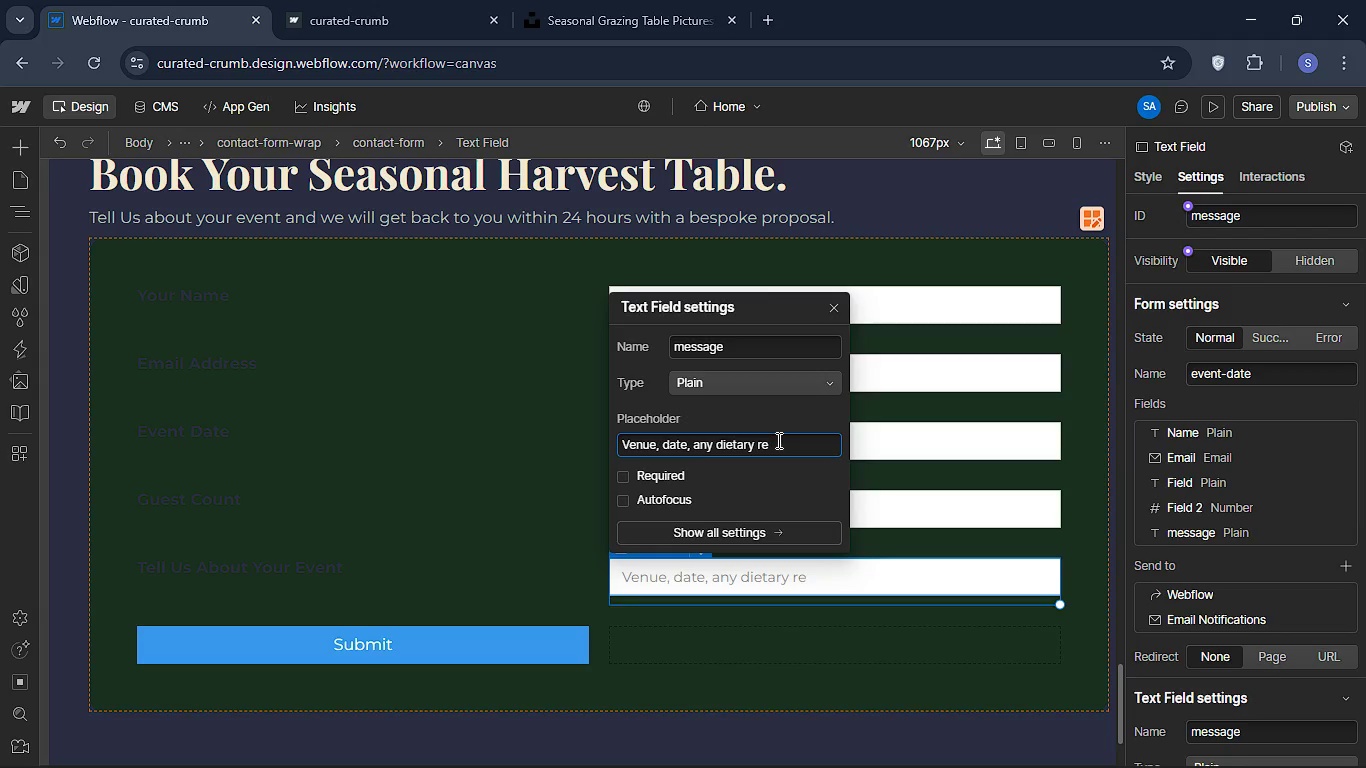 
type(quirements...)
 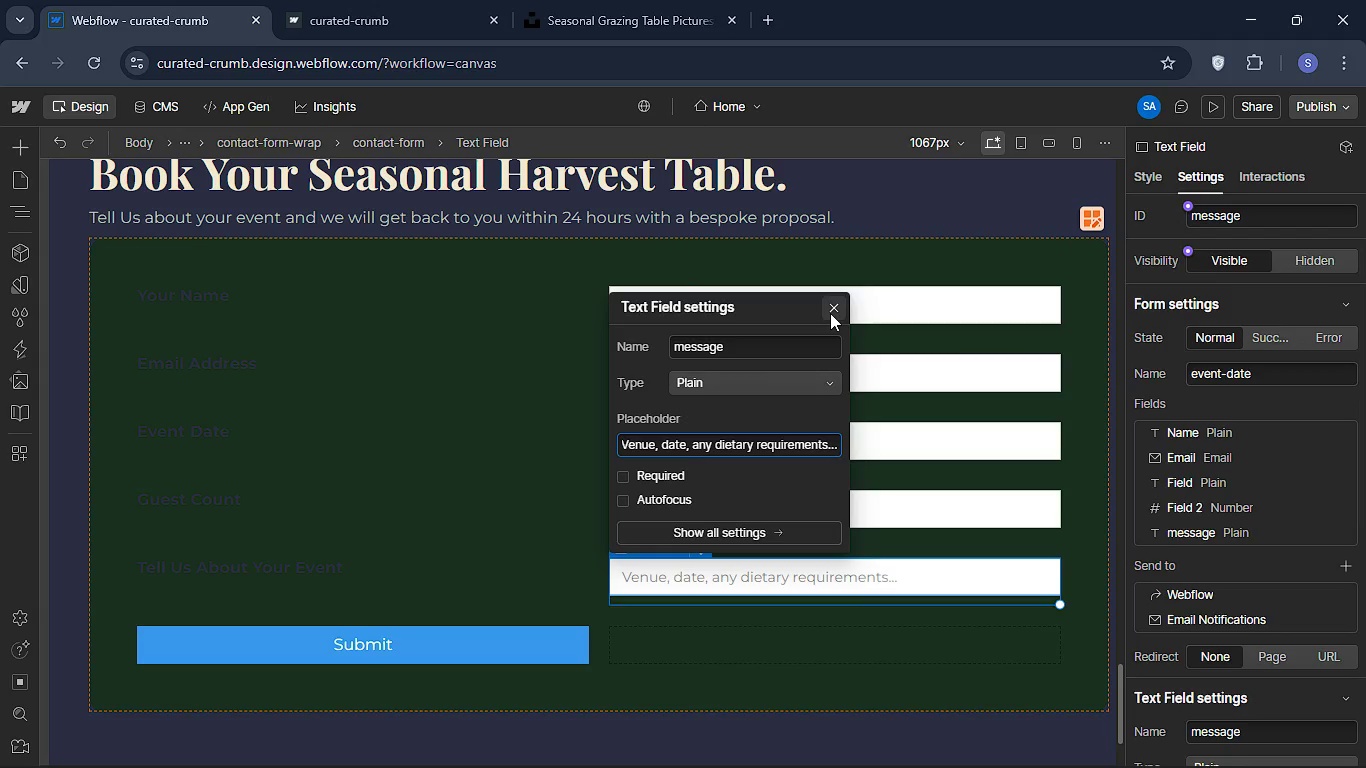 
left_click([830, 313])
 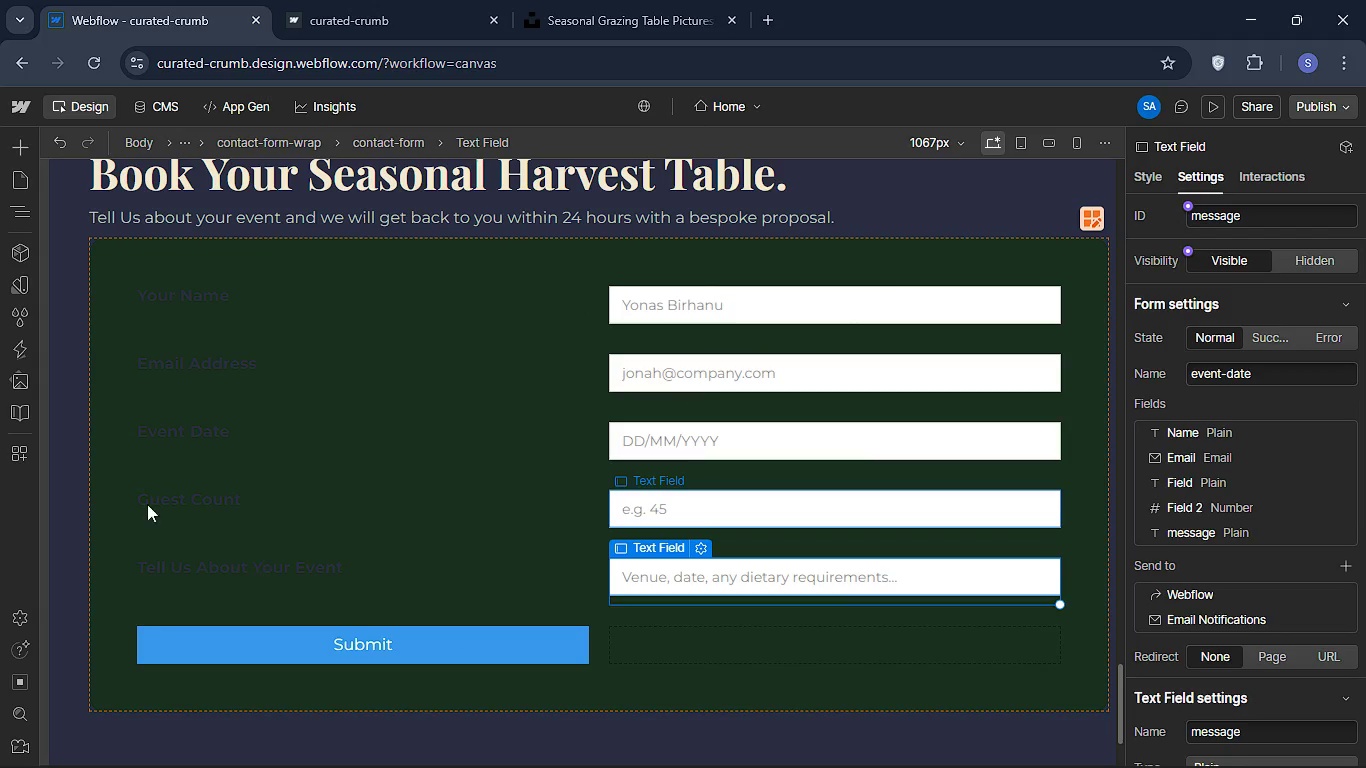 
wait(7.97)
 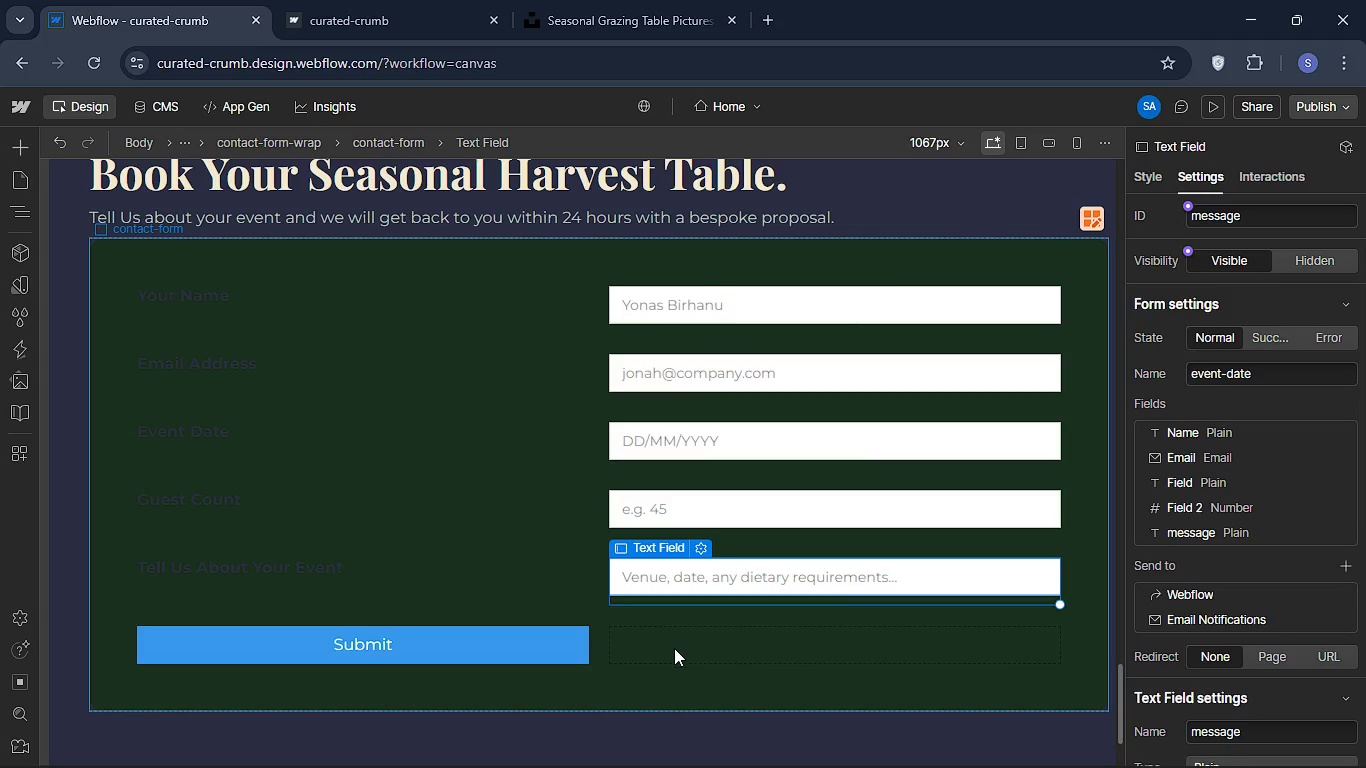 
left_click([806, 502])
 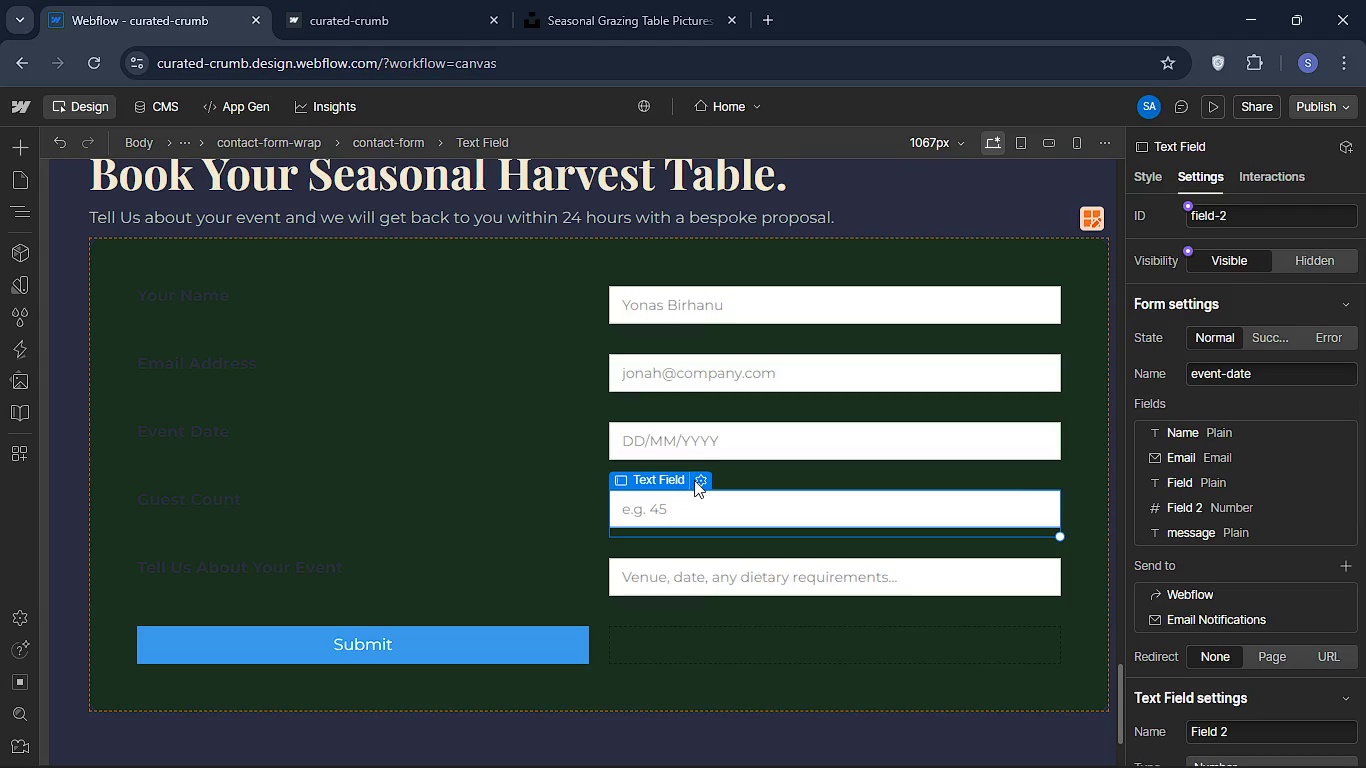 
left_click([694, 480])
 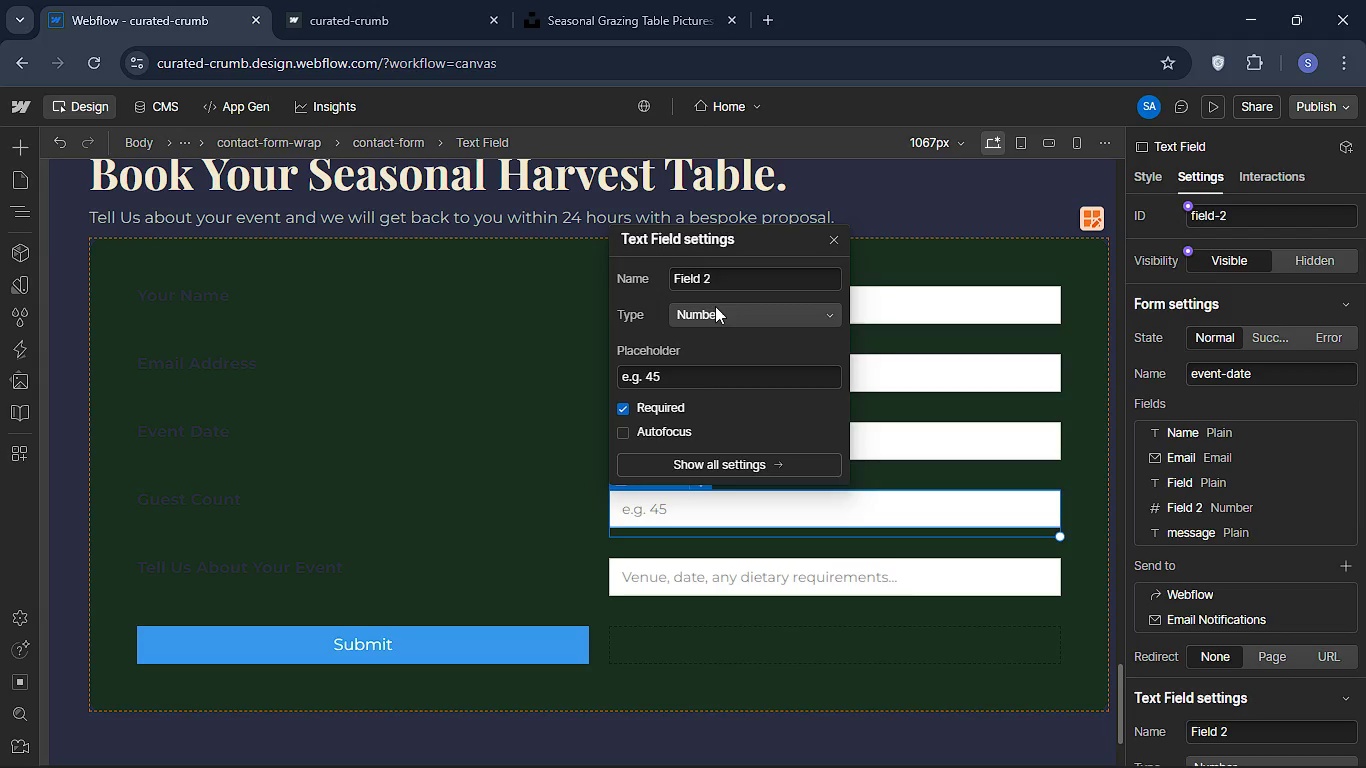 
left_click([723, 268])
 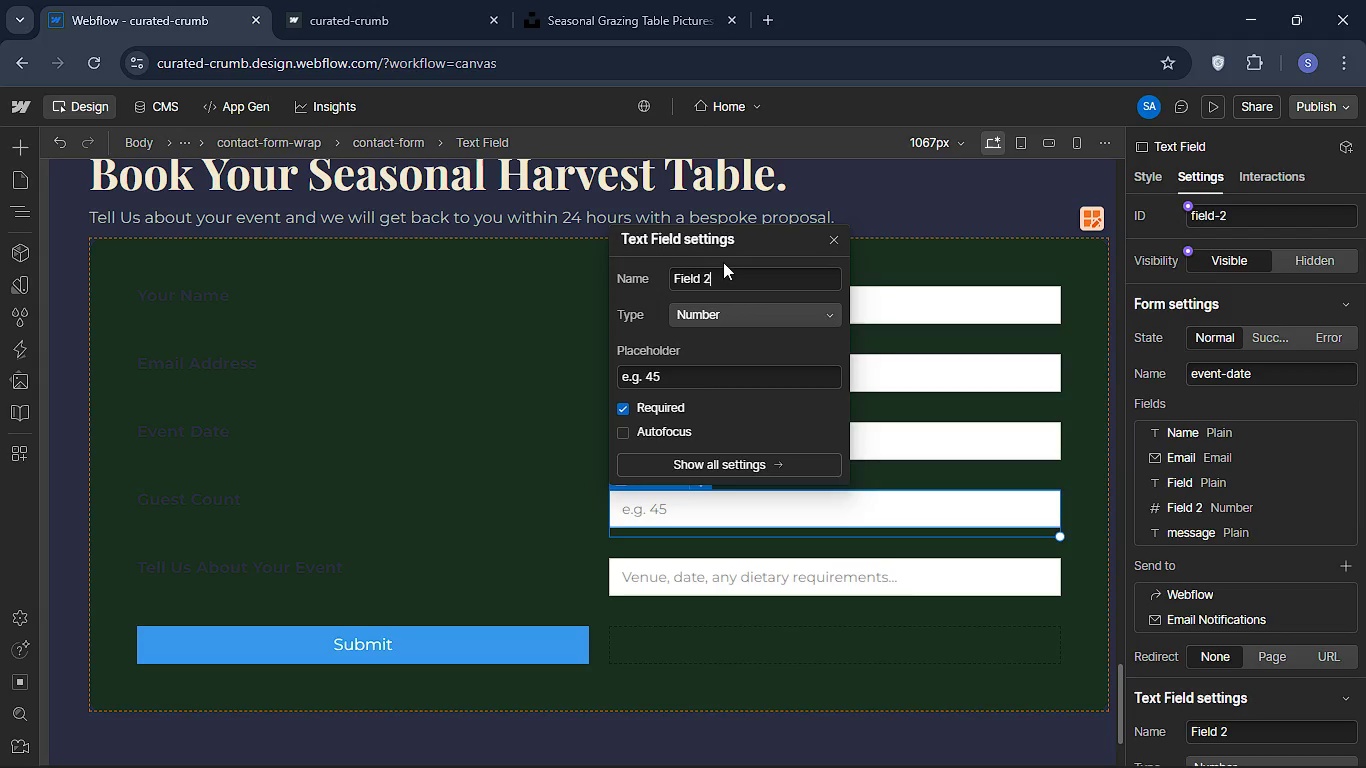 
key(Backspace)
 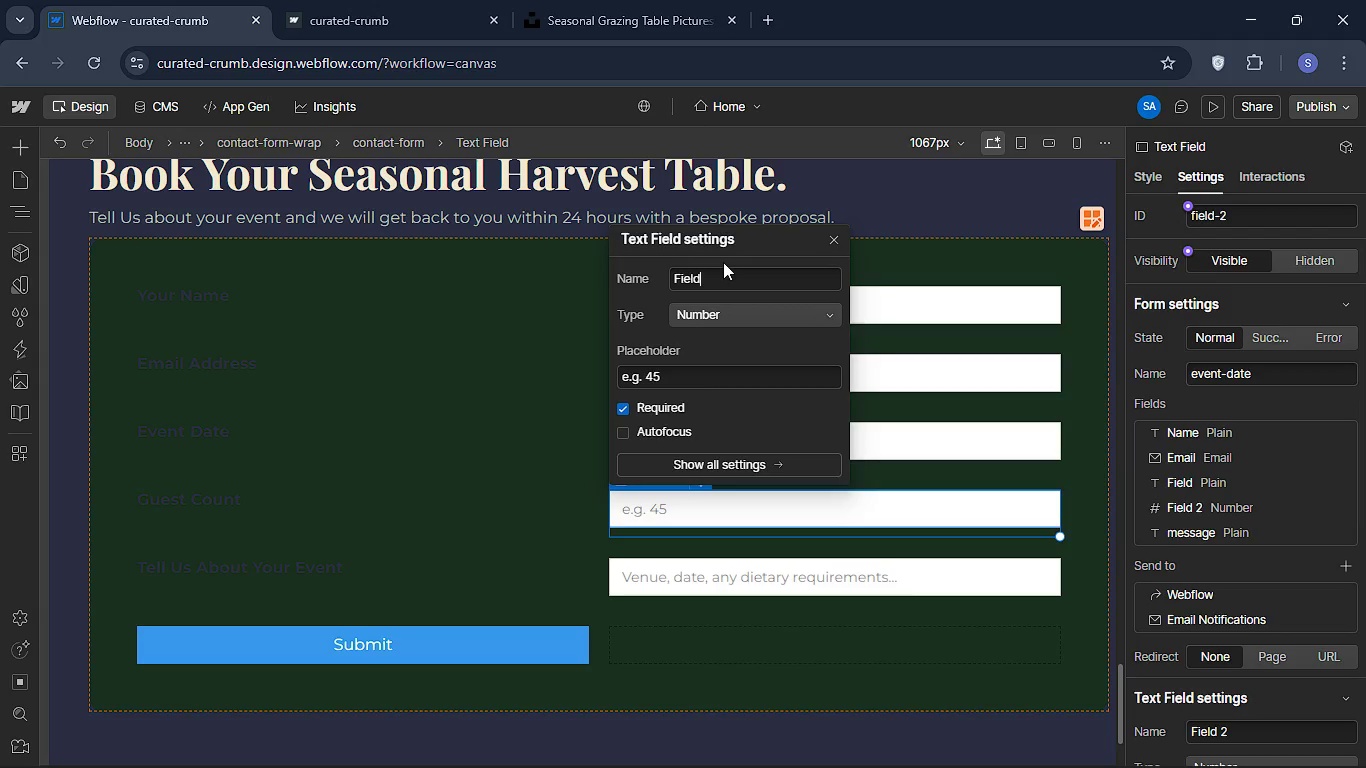 
key(Backspace)
 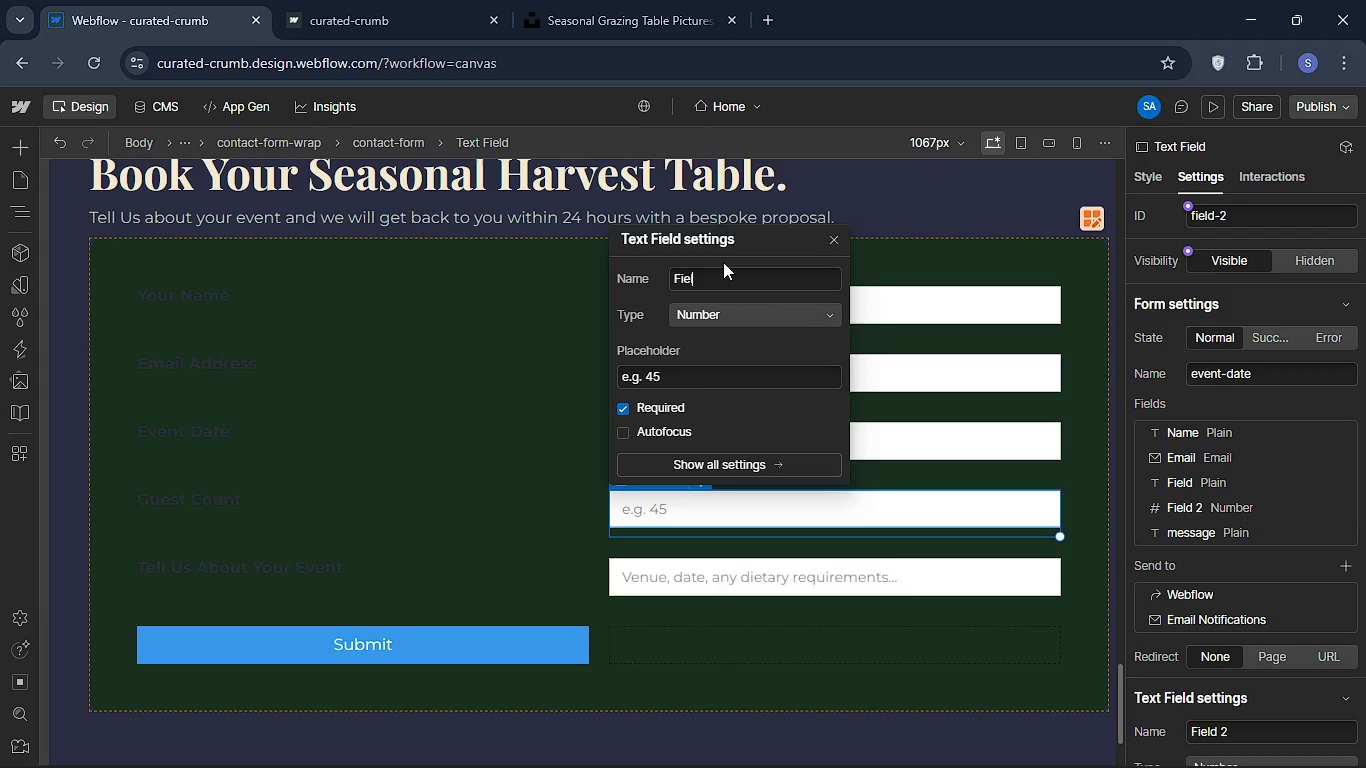 
key(Backspace)
 